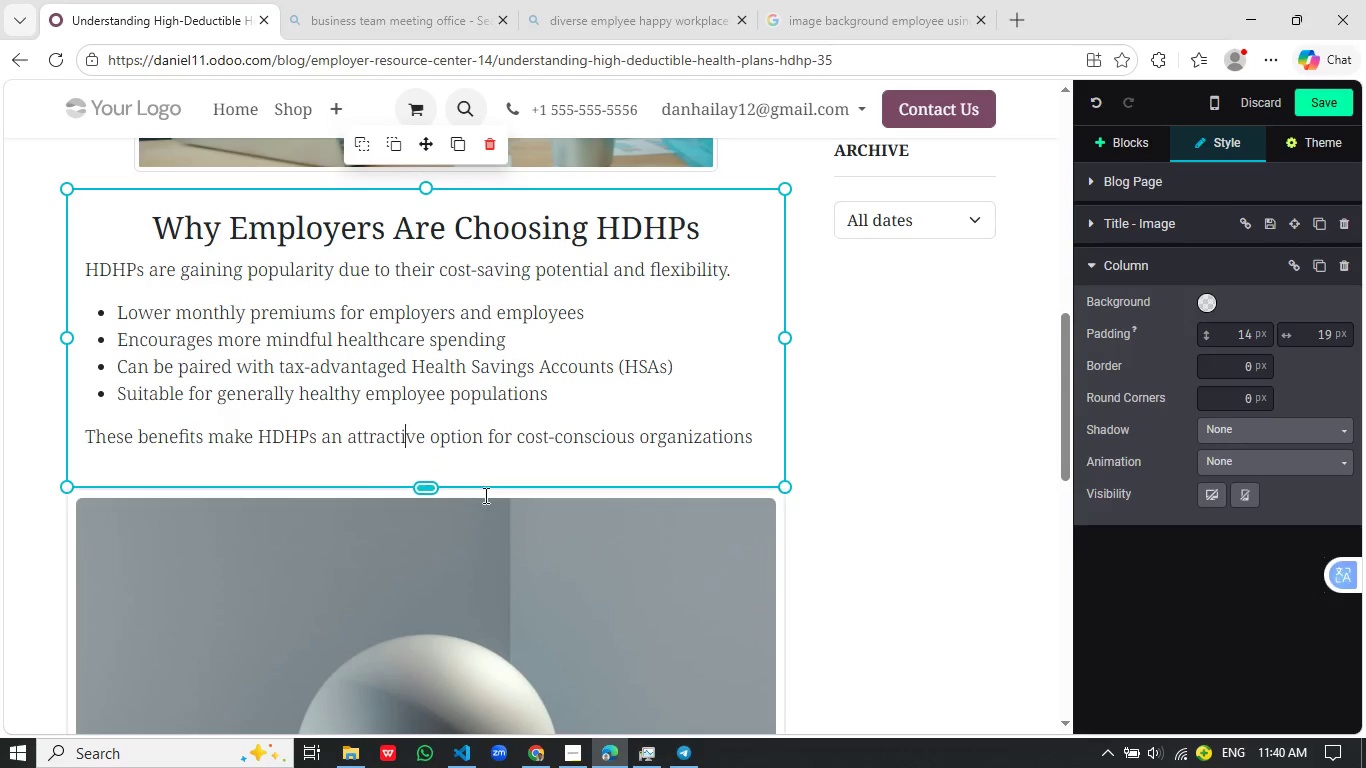 
left_click([484, 495])
 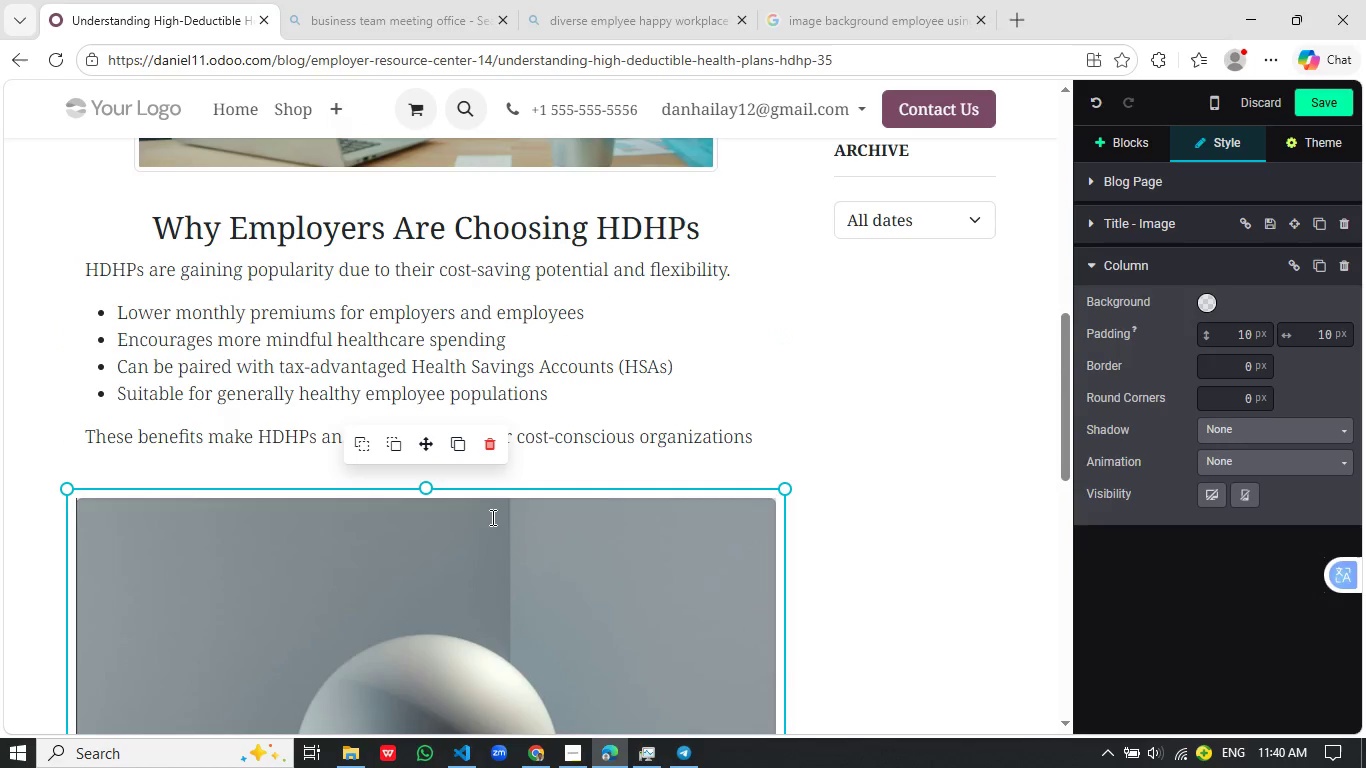 
left_click([491, 517])
 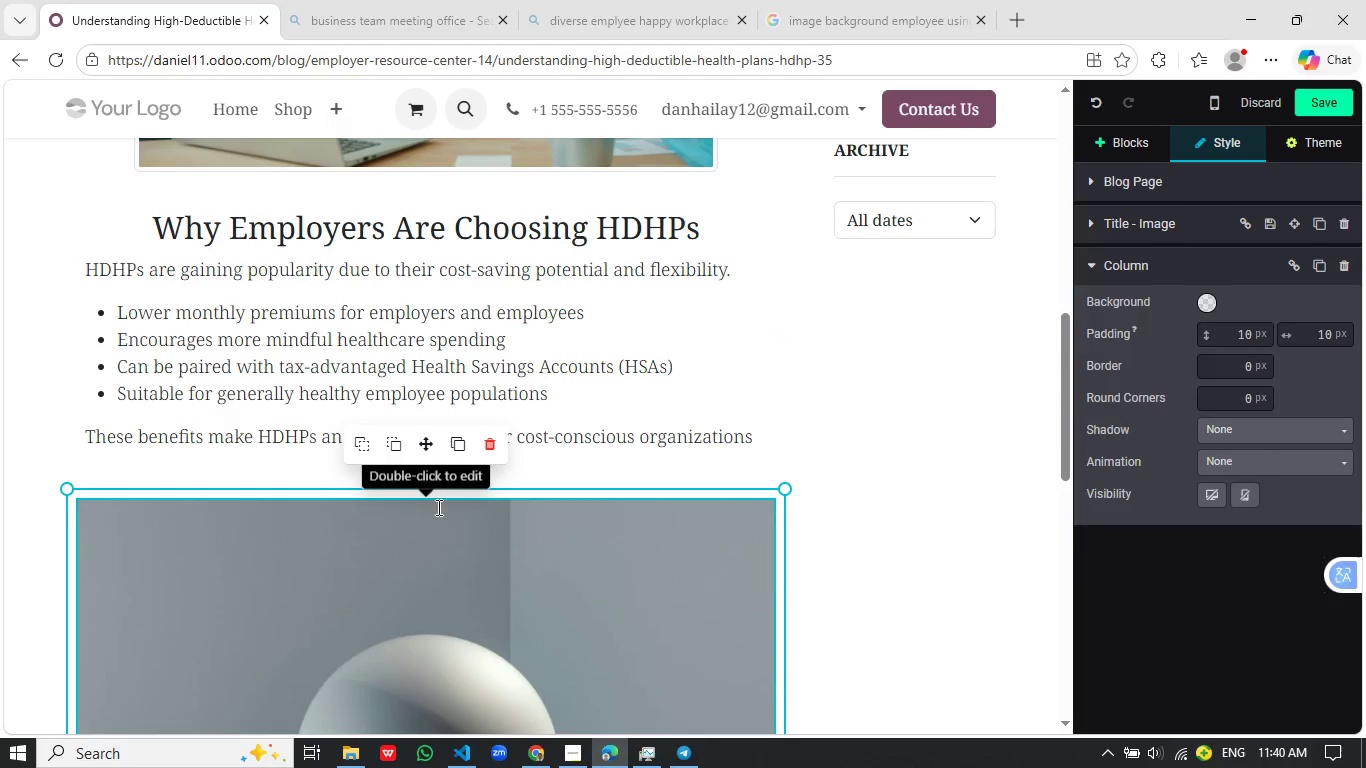 
left_click([438, 506])
 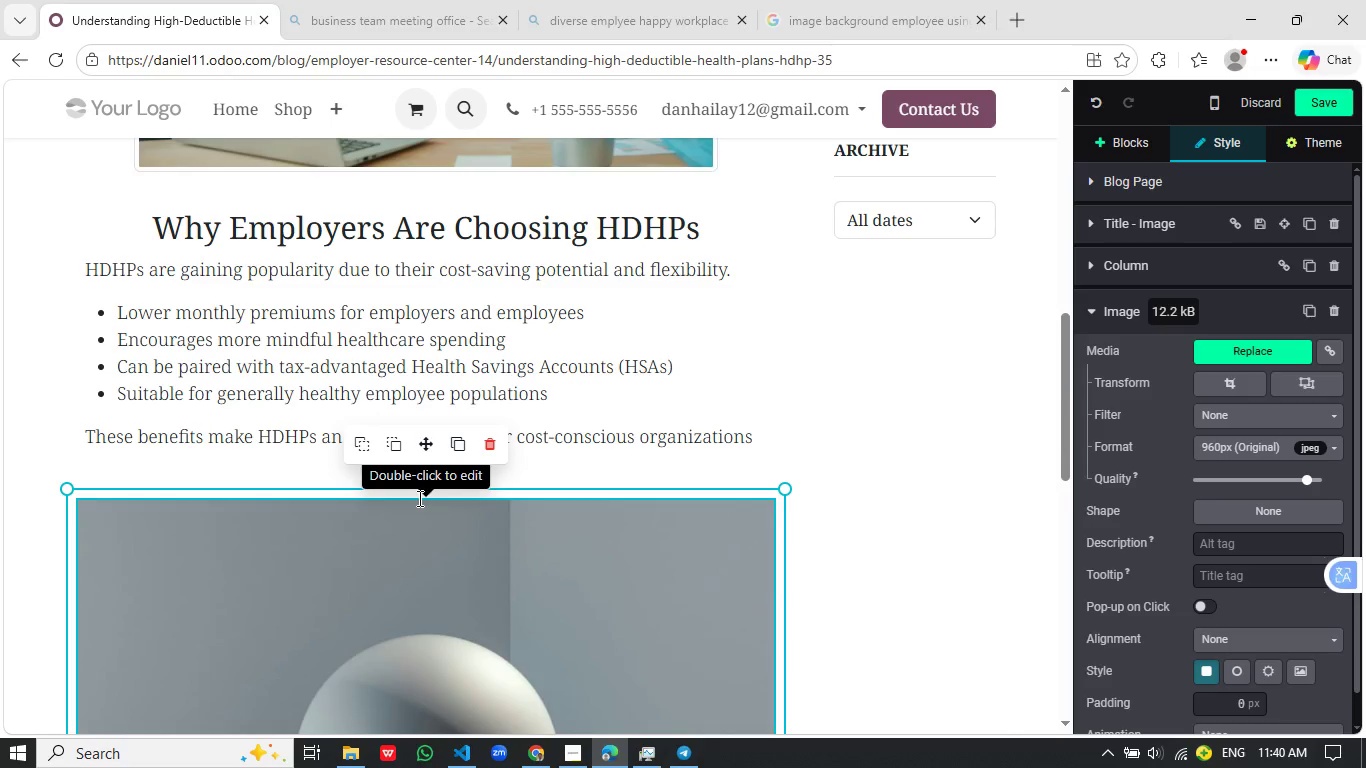 
left_click([418, 498])
 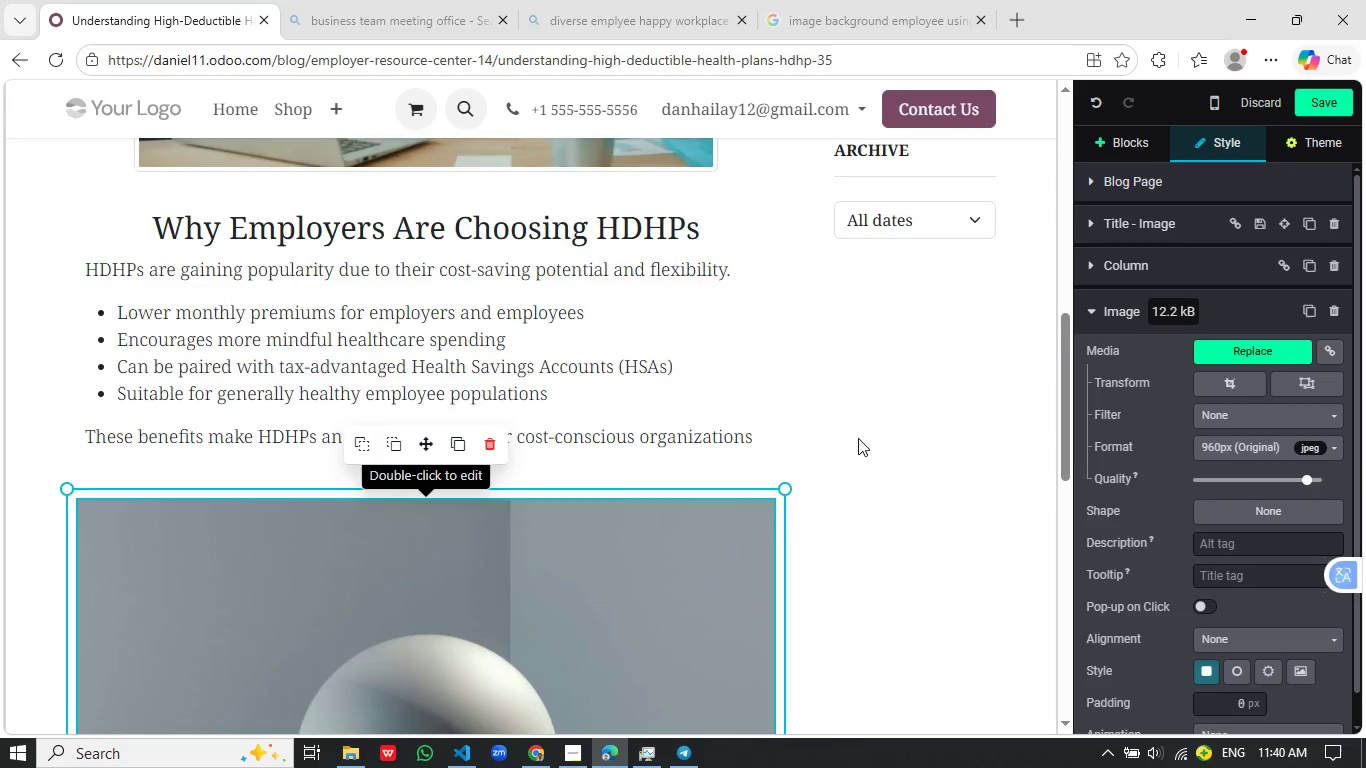 
scroll: coordinate [489, 479], scroll_direction: down, amount: 4.0
 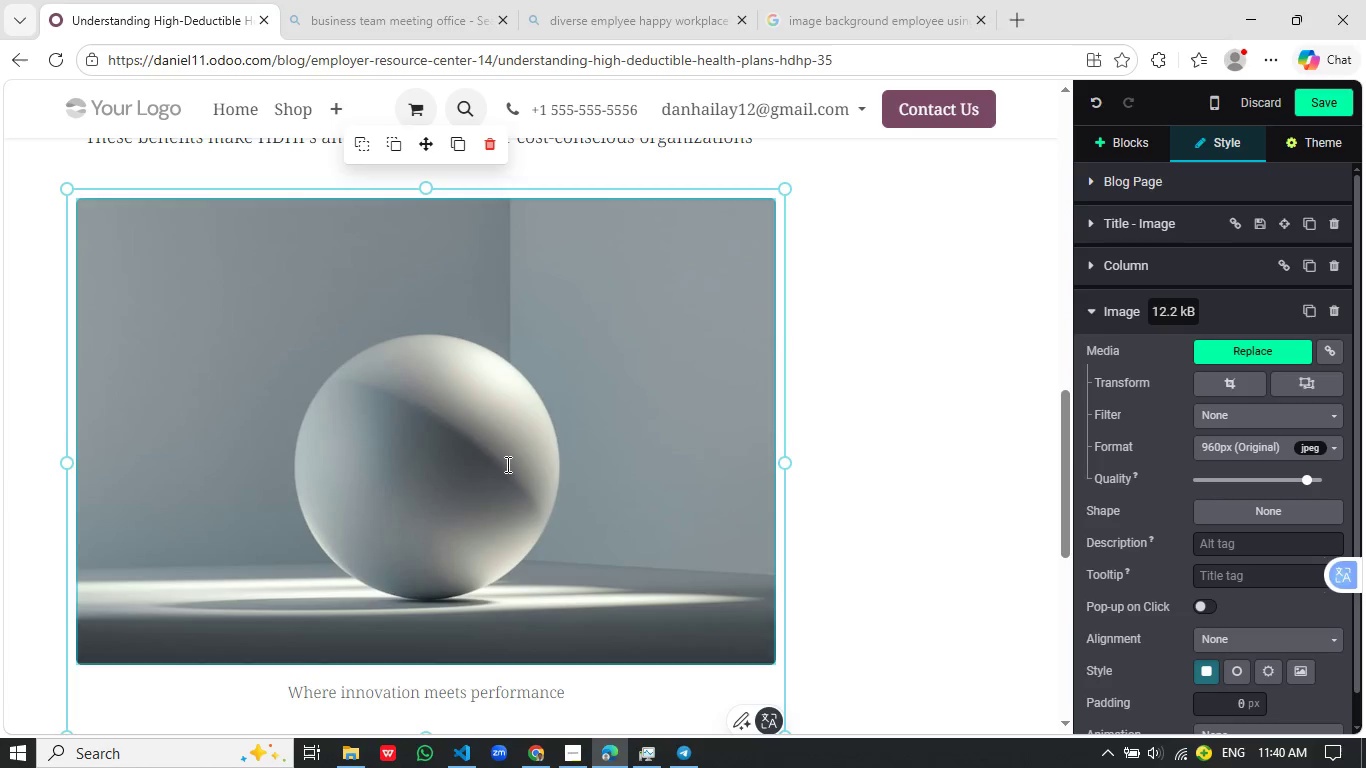 
left_click([506, 461])
 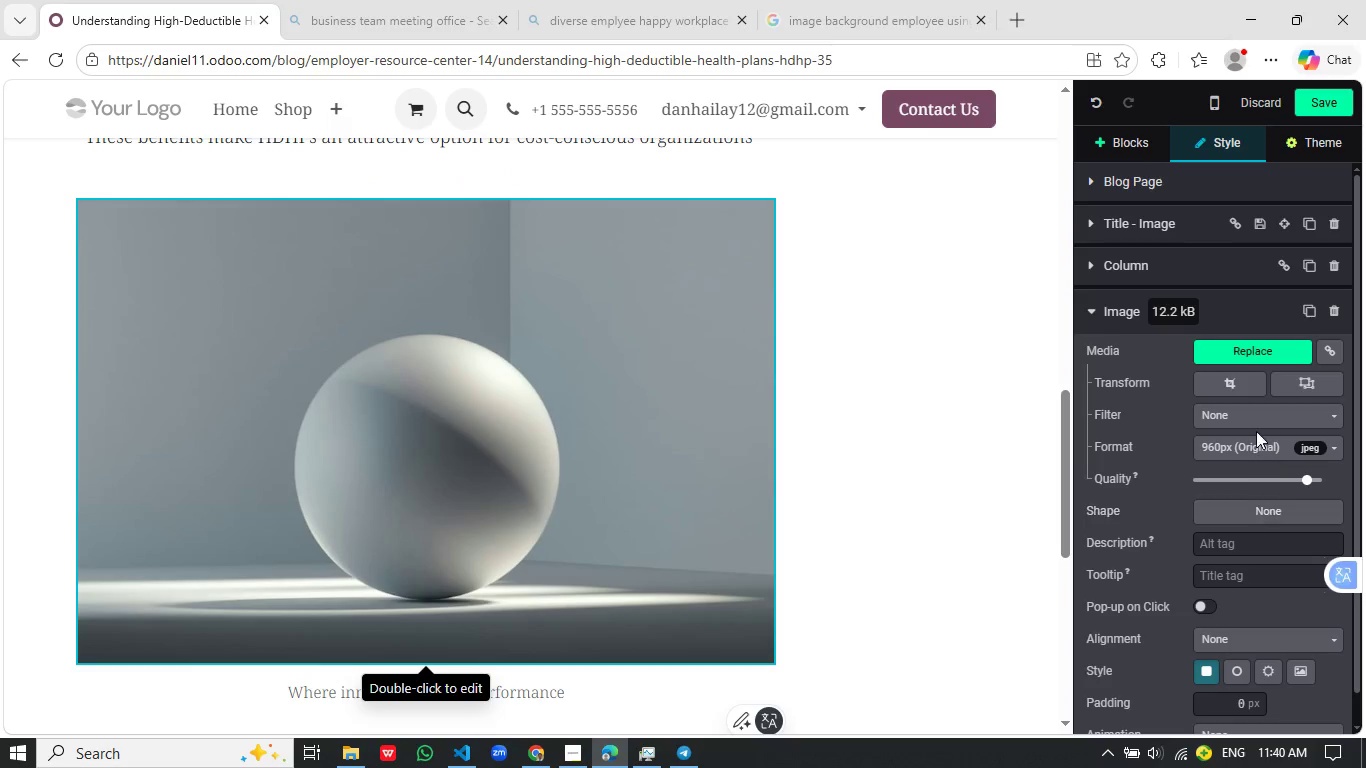 
left_click([1260, 349])
 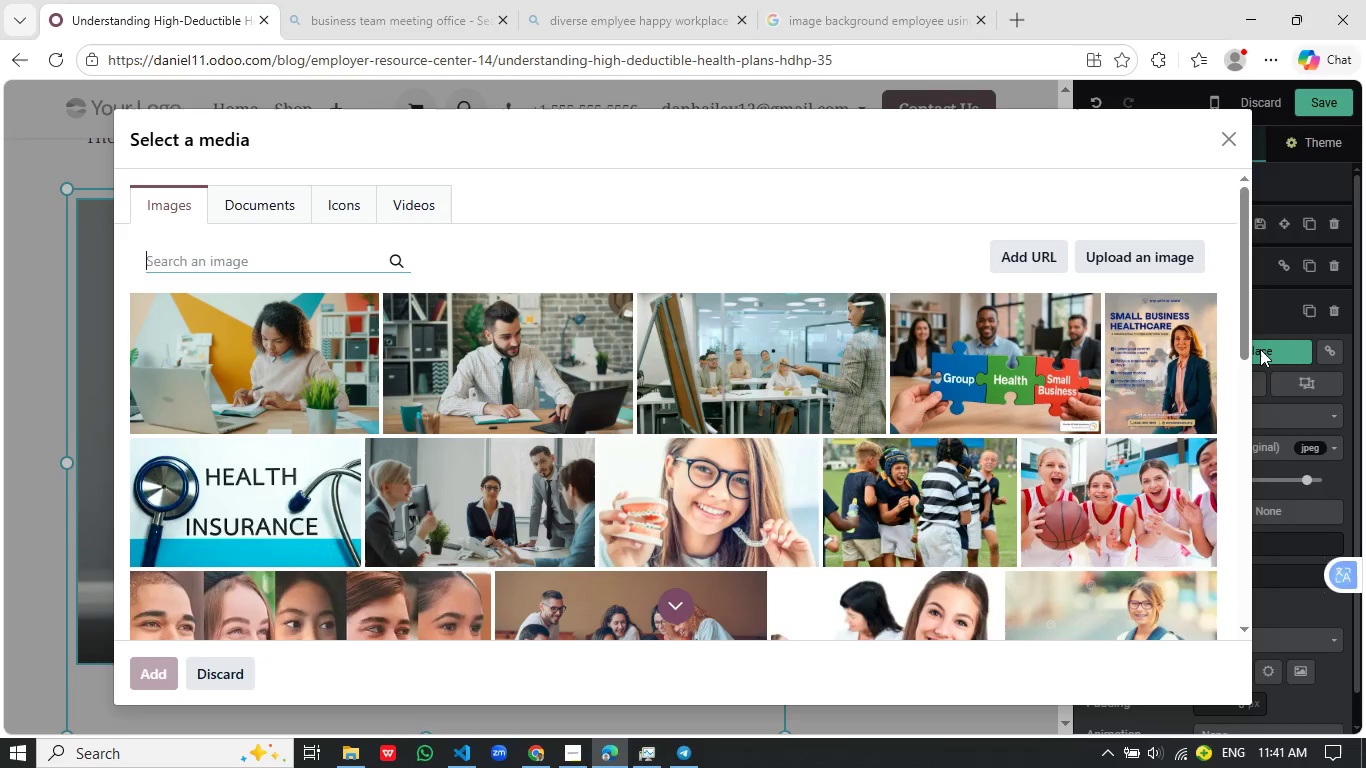 
wait(7.73)
 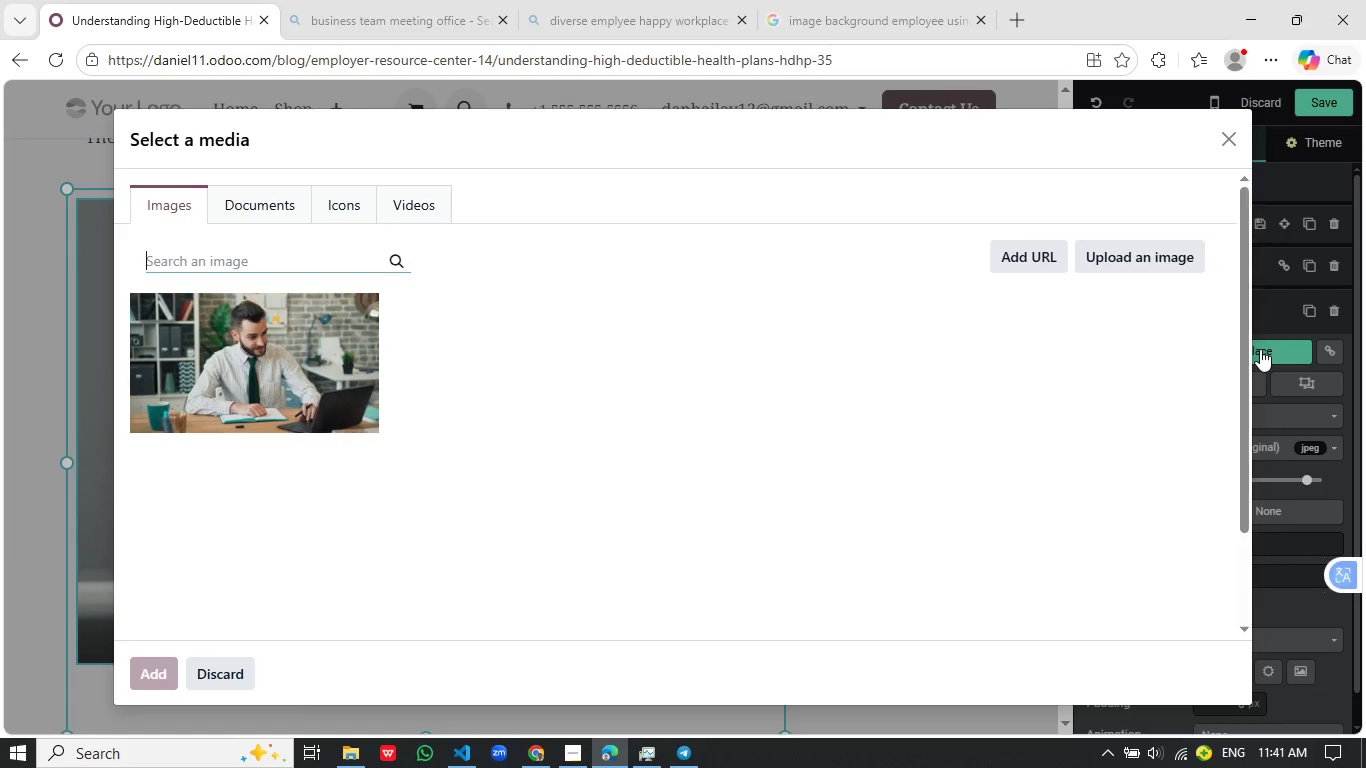 
type(business budget planning healthcare cost)
 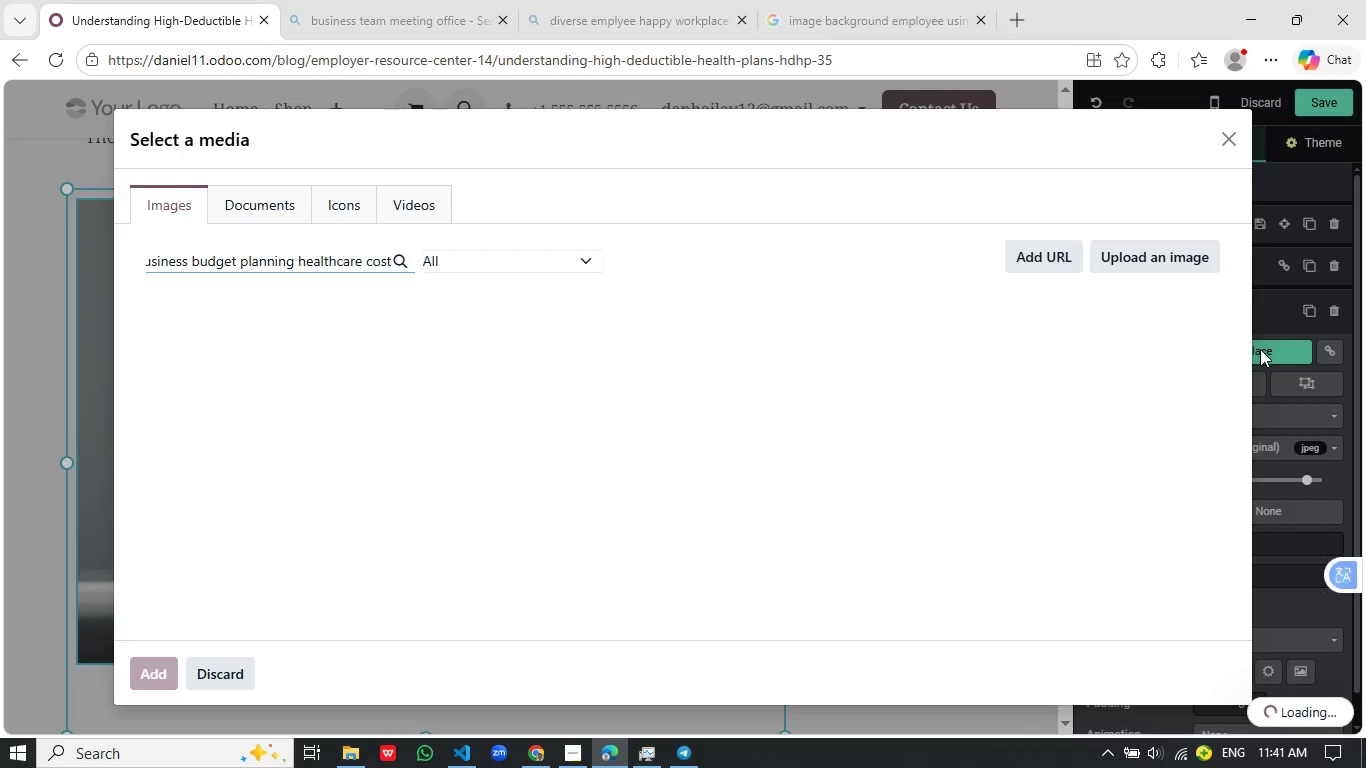 
wait(8.95)
 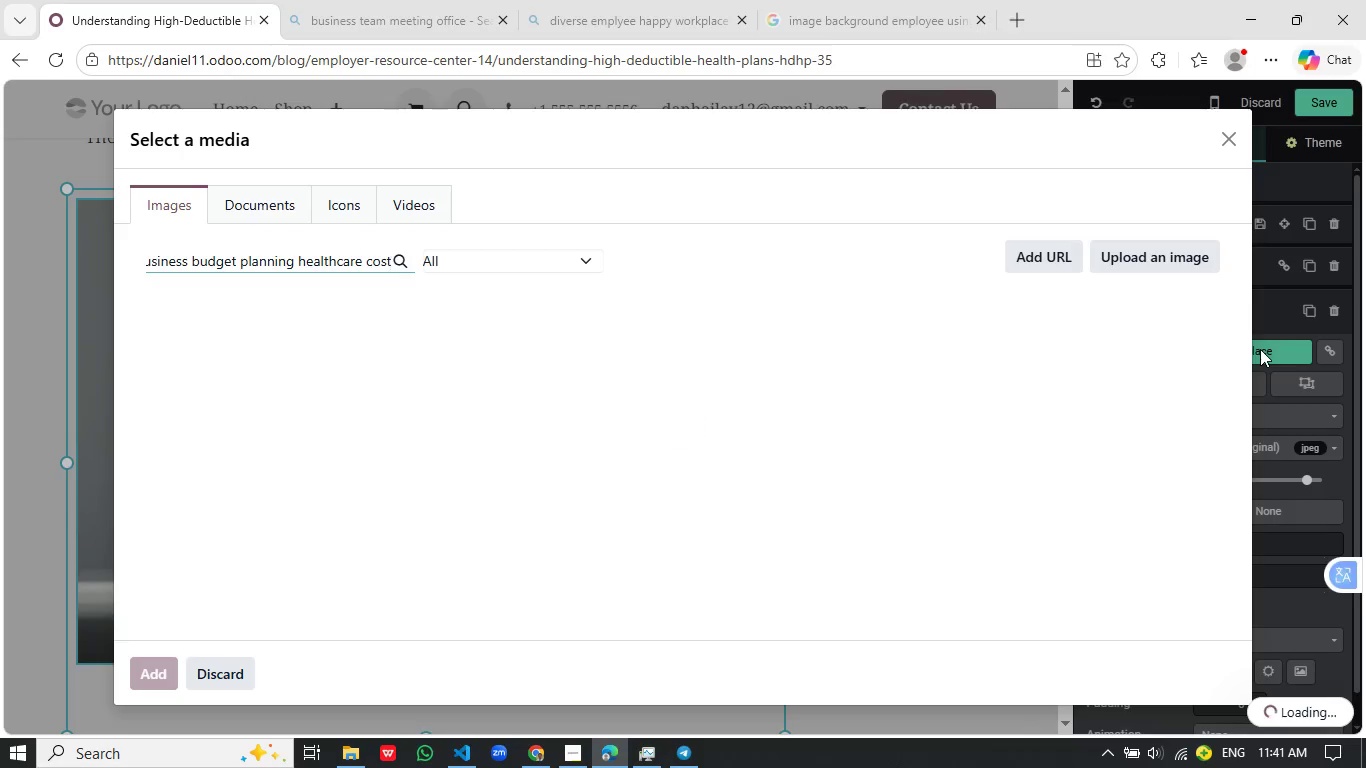 
type( savings ca)
key(Backspace)
type(harts meeting)
 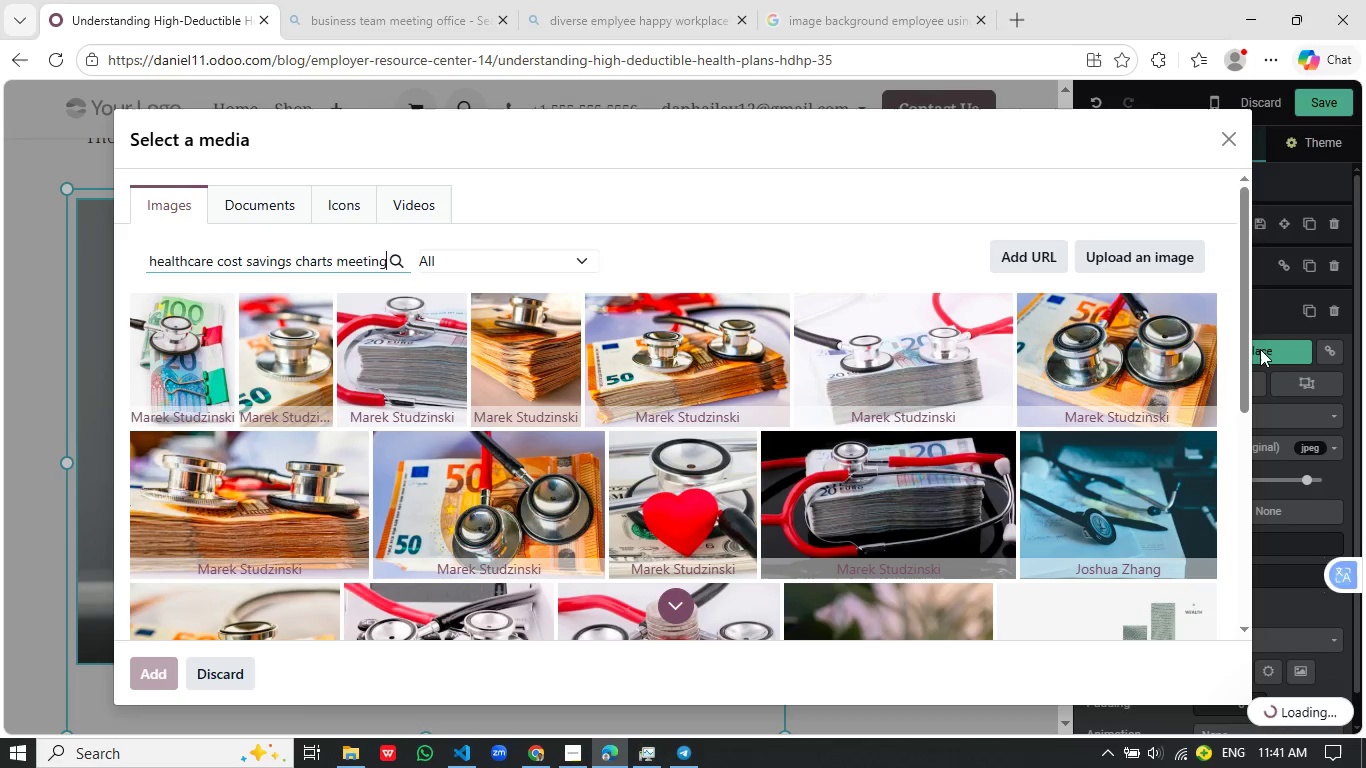 
key(Enter)
 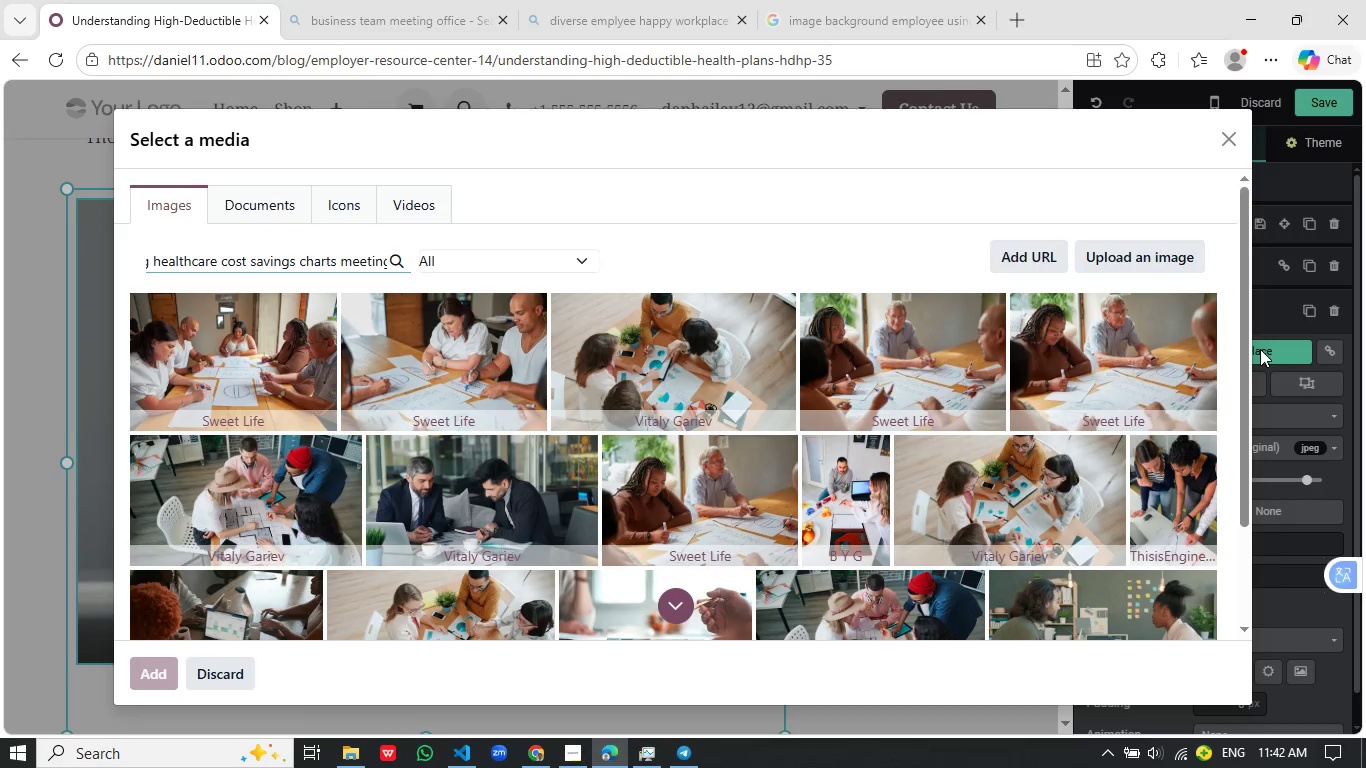 
wait(30.47)
 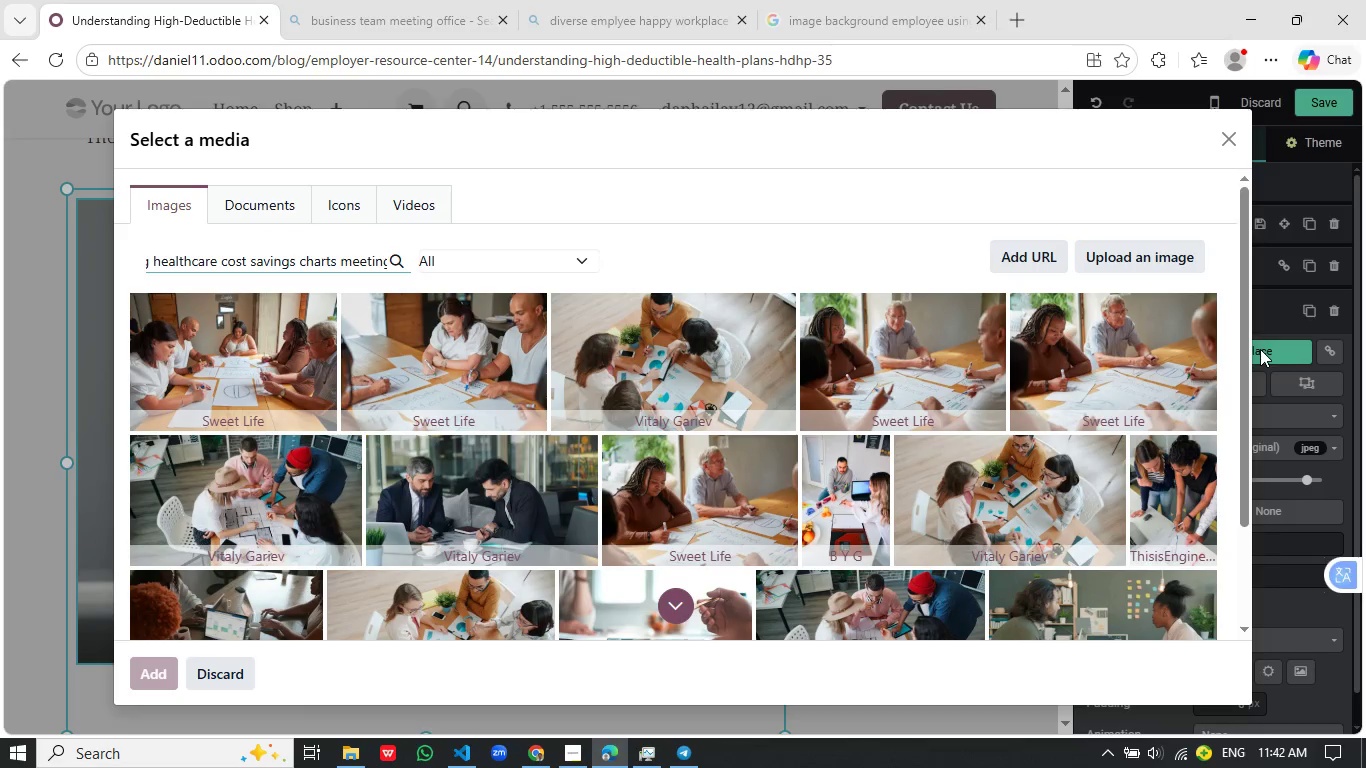 
scroll: coordinate [798, 535], scroll_direction: down, amount: 3.0
 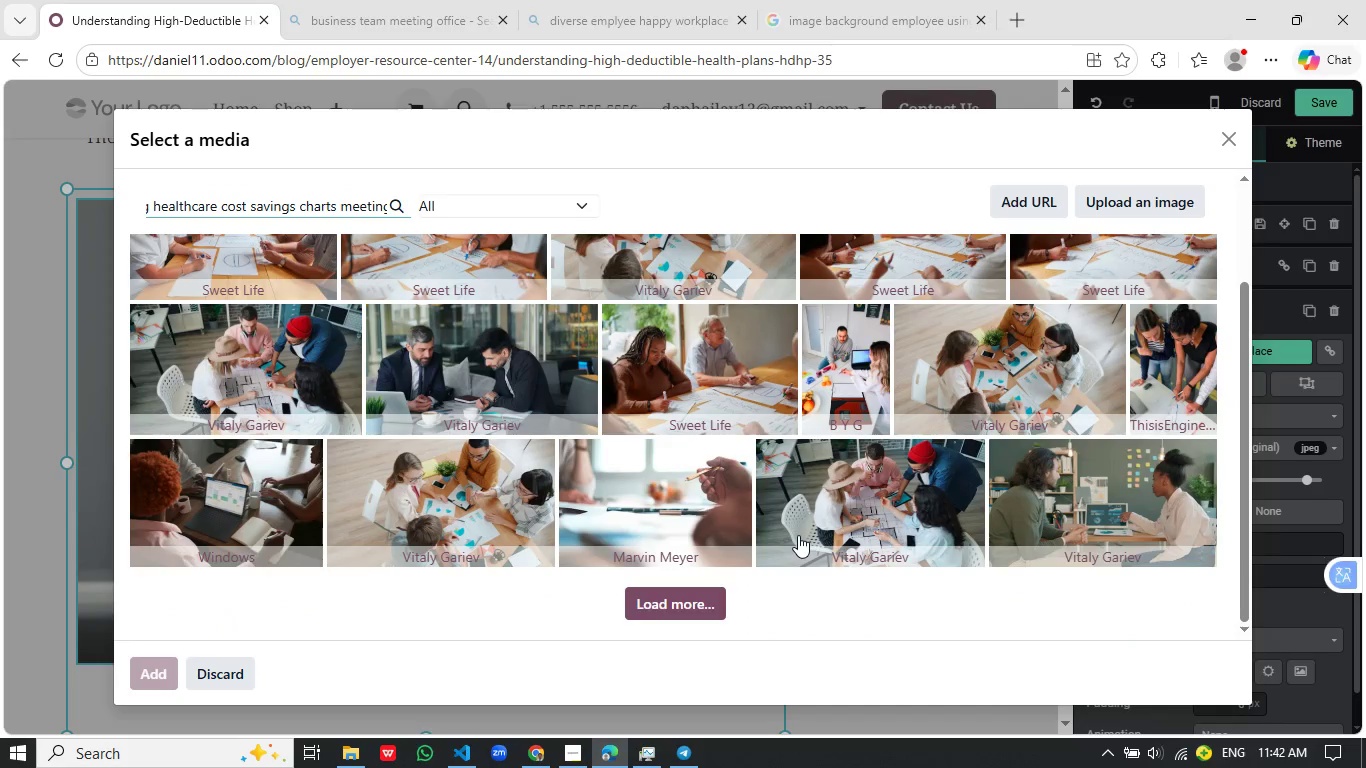 
scroll: coordinate [798, 535], scroll_direction: none, amount: 0.0
 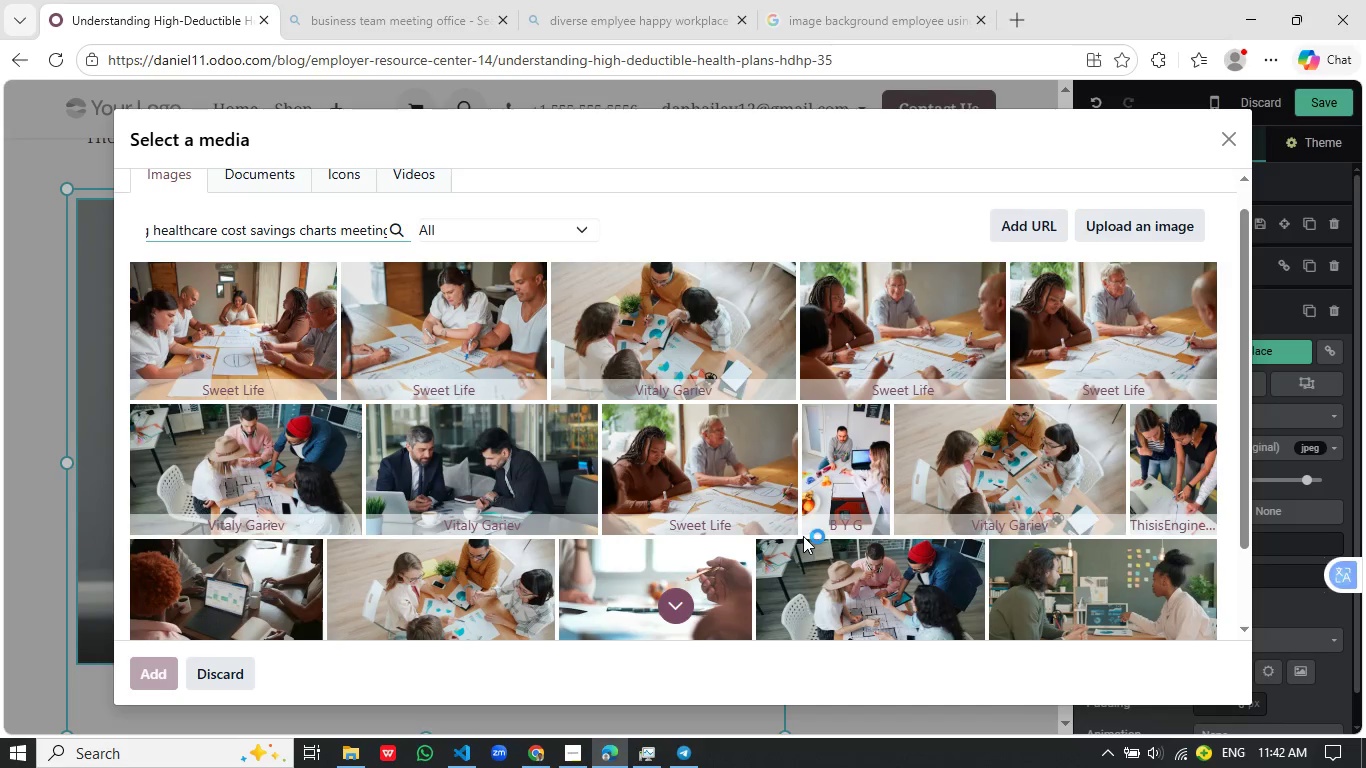 
wait(13.83)
 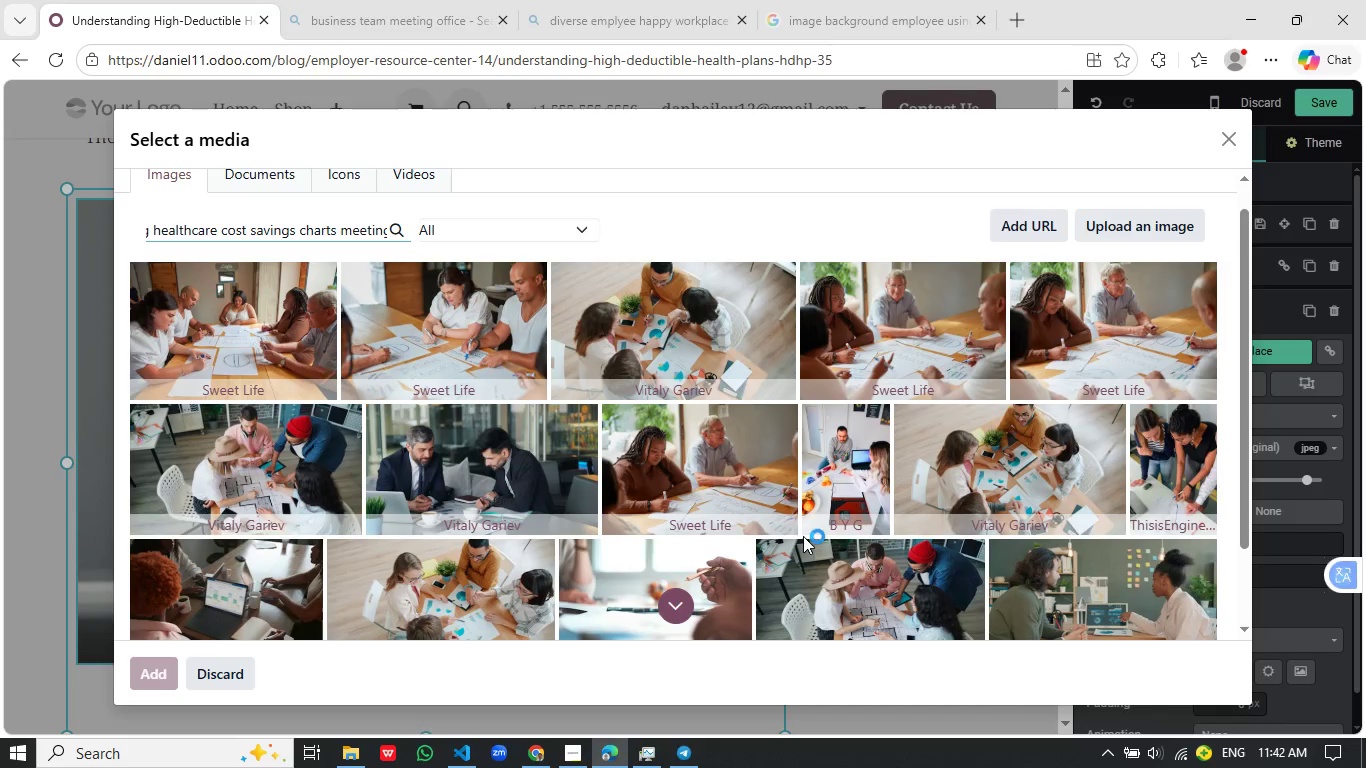 
scroll: coordinate [869, 503], scroll_direction: down, amount: 2.0
 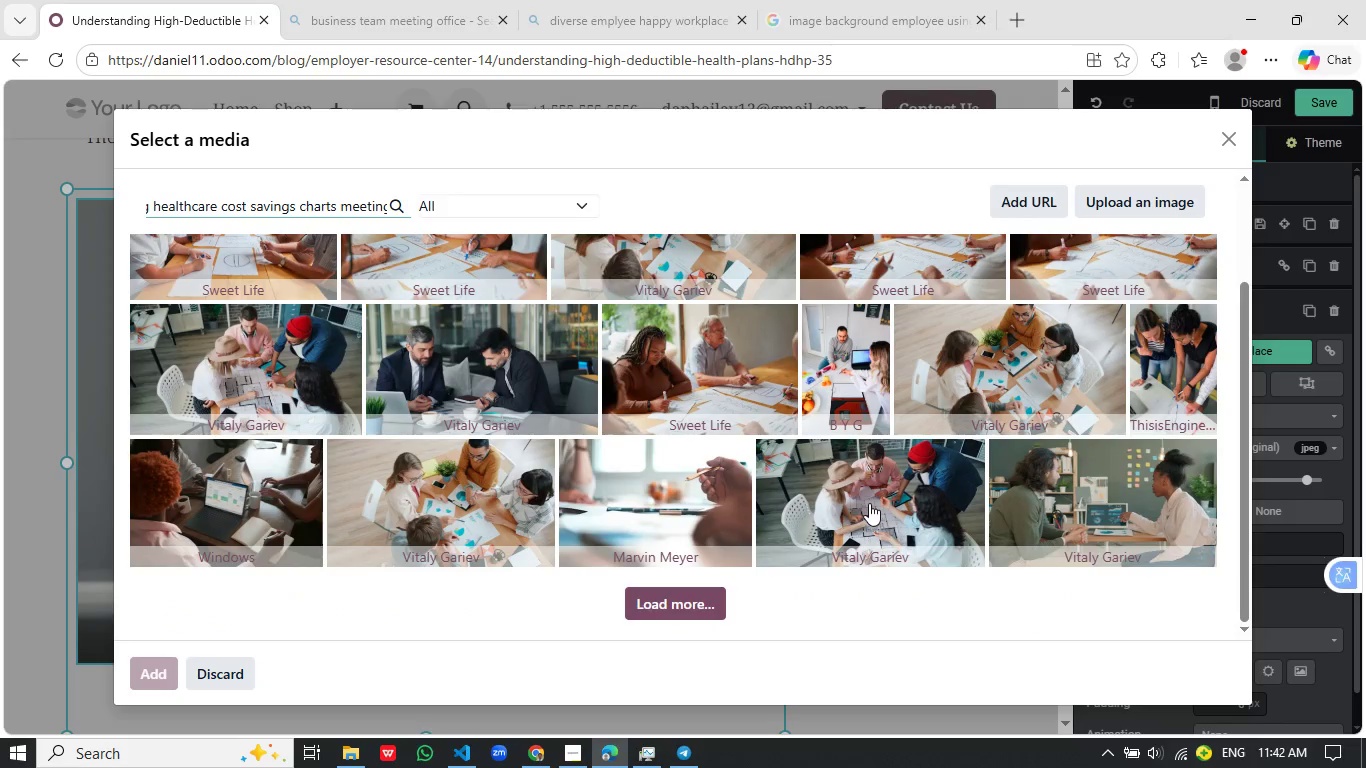 
scroll: coordinate [869, 503], scroll_direction: up, amount: 3.0
 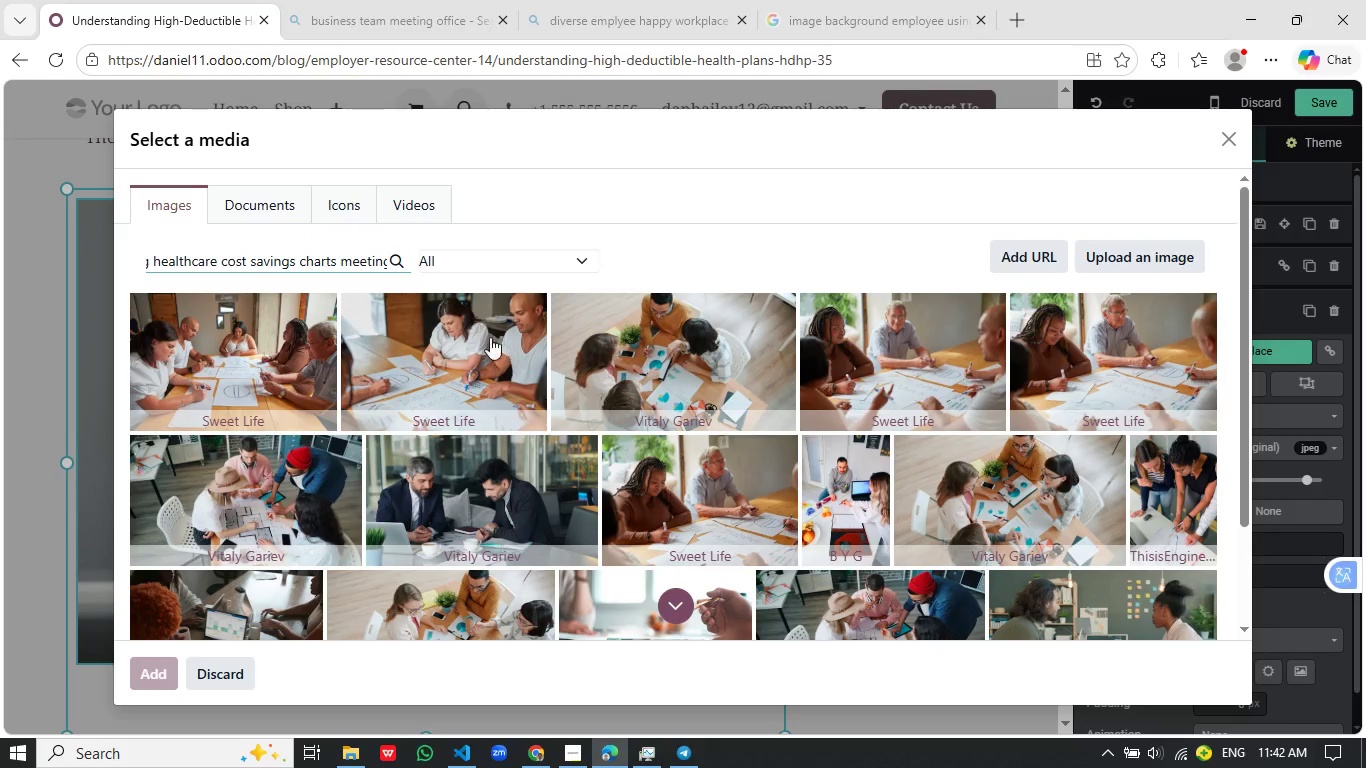 
left_click([288, 243])
 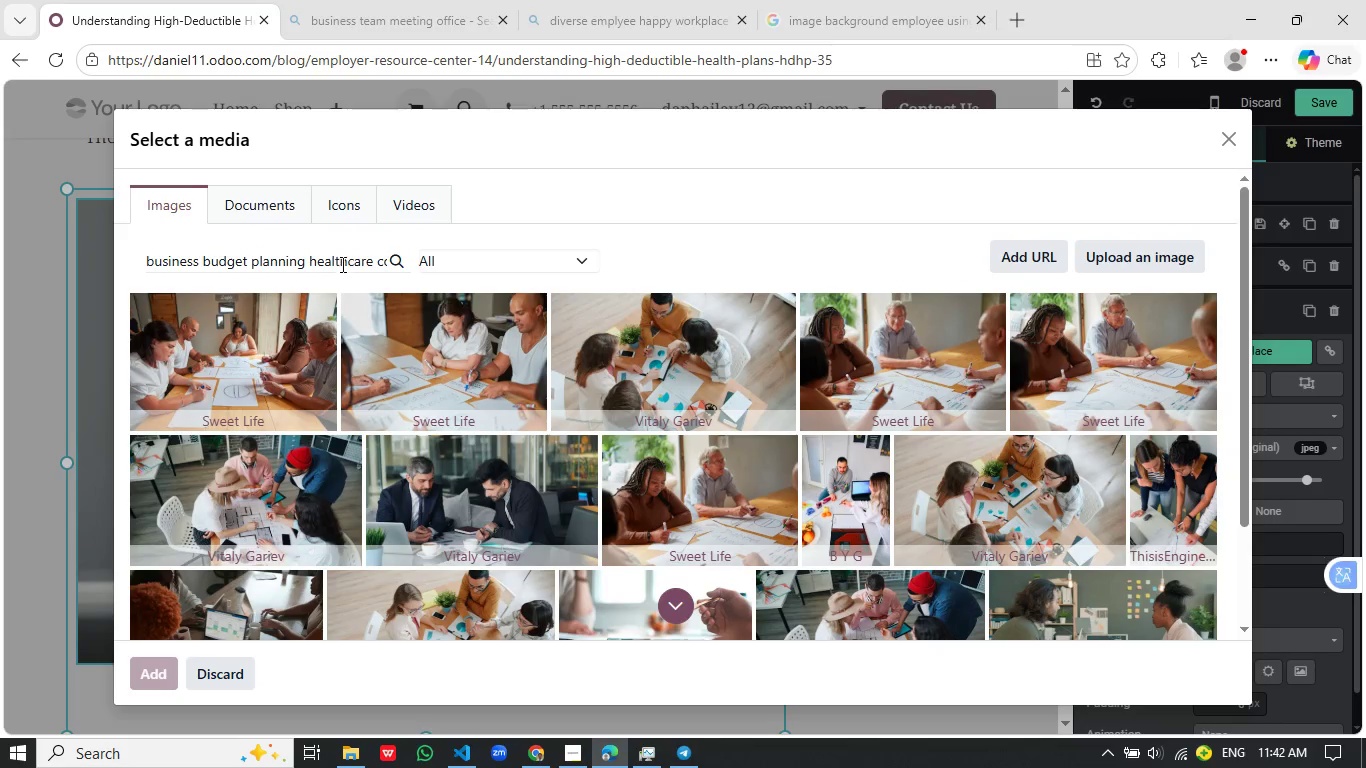 
left_click_drag(start_coordinate=[343, 263], to_coordinate=[503, 271])
 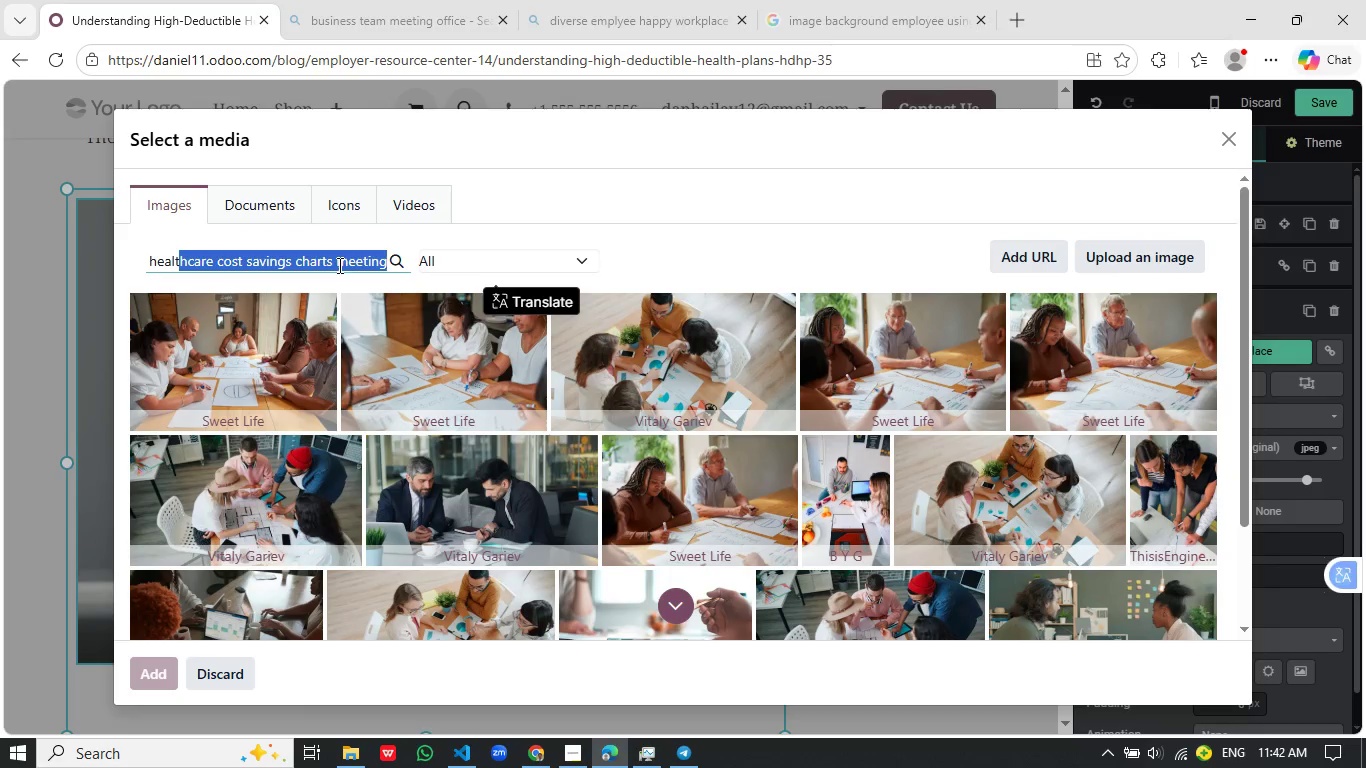 
left_click([339, 263])
 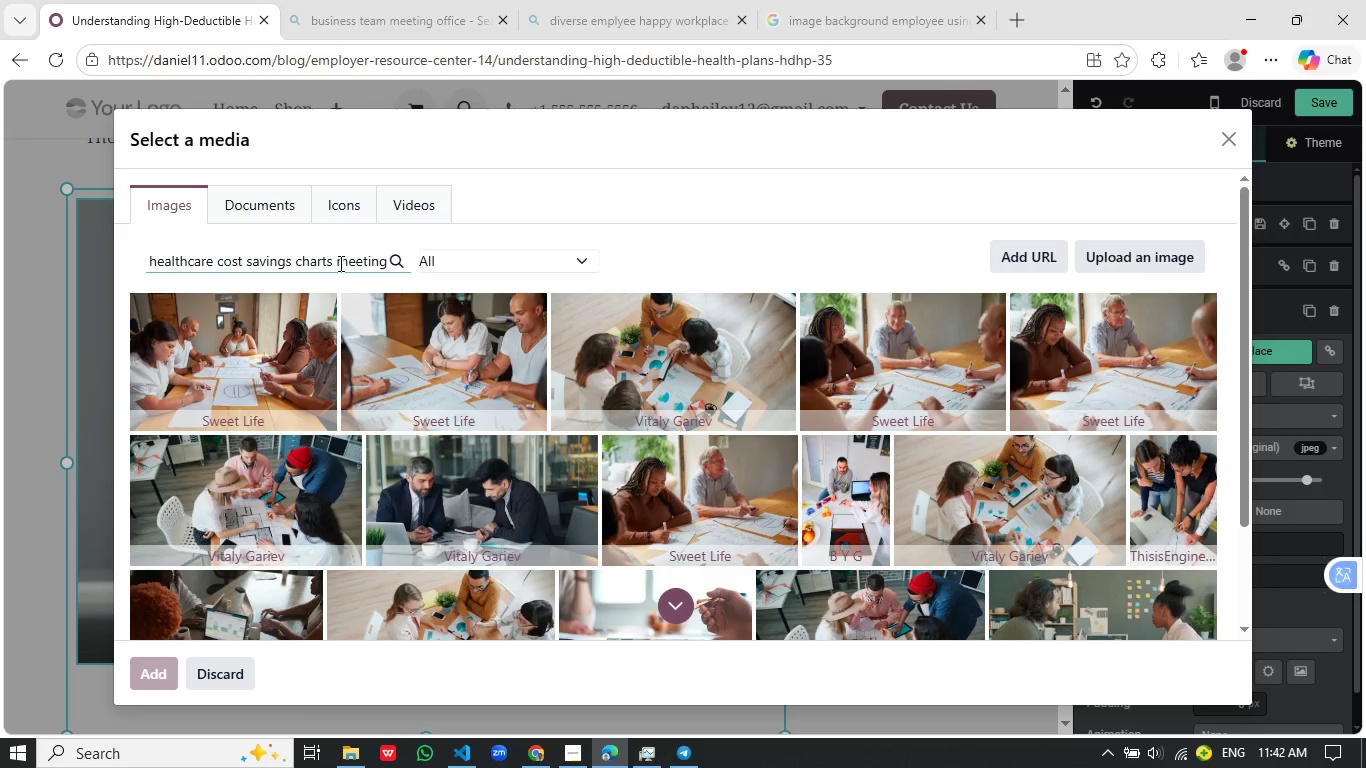 
key(Control+A)
 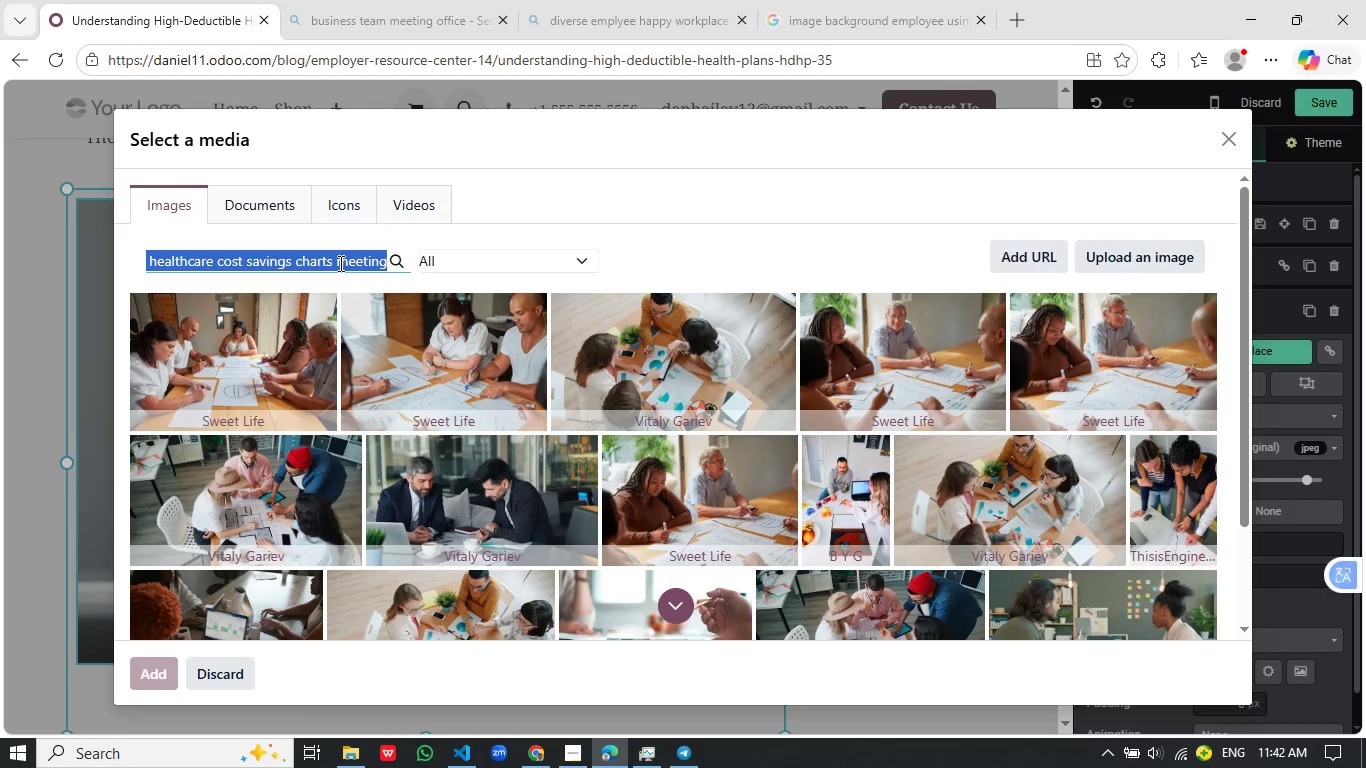 
key(Control+C)
 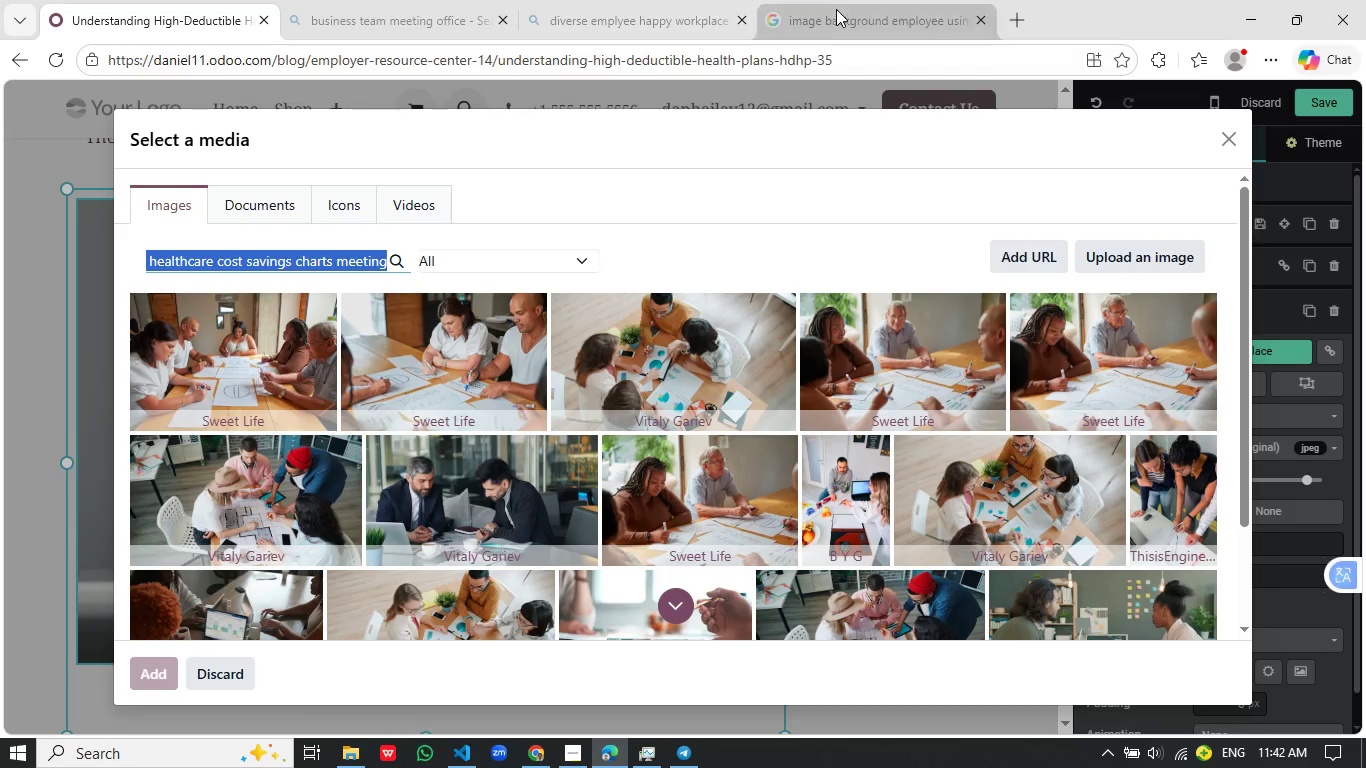 
left_click([836, 9])
 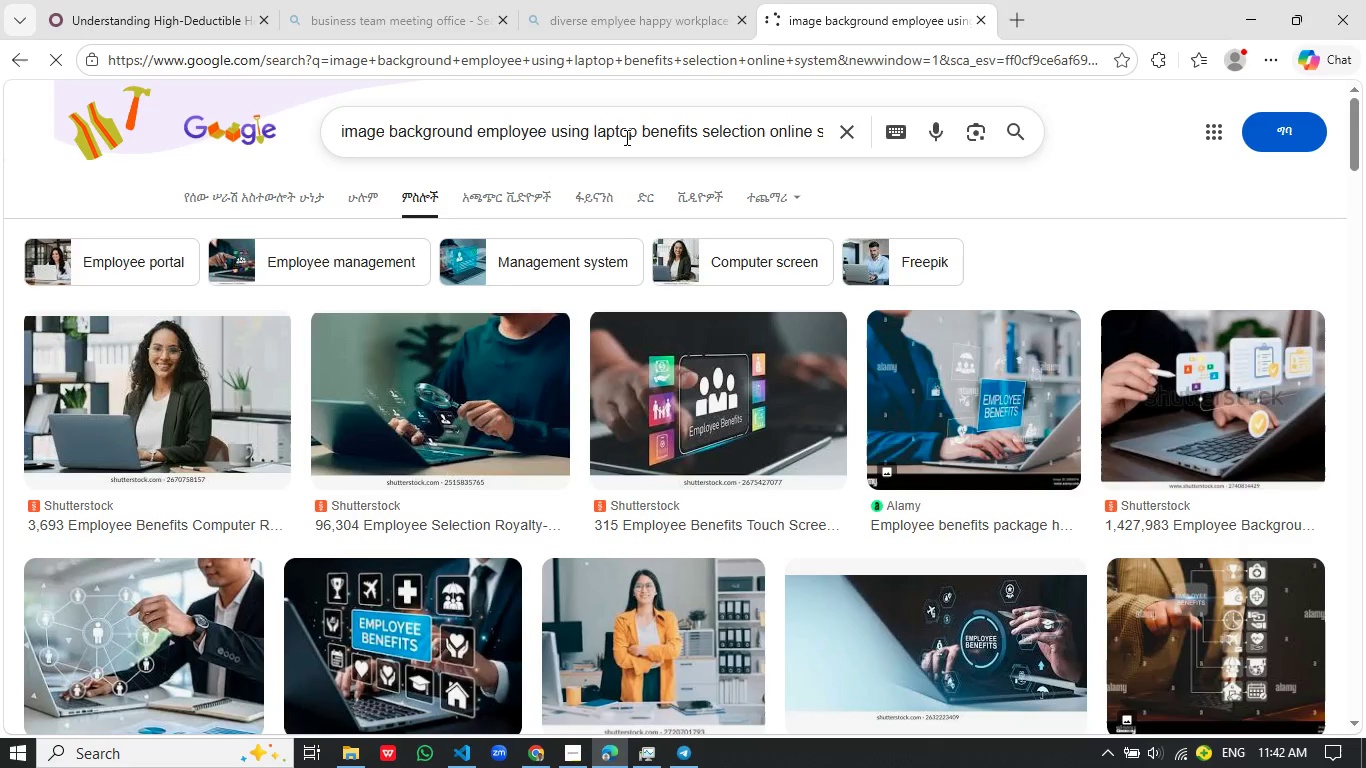 
left_click([641, 119])
 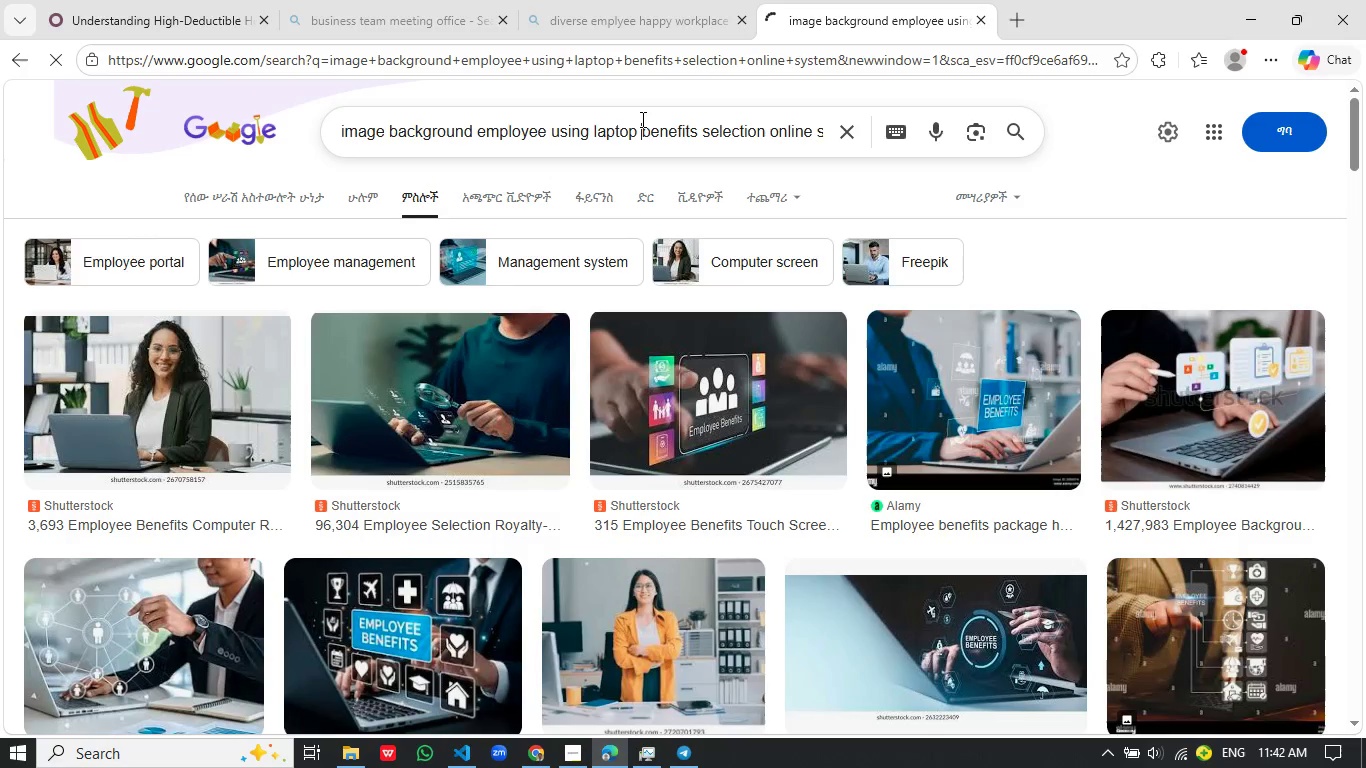 
key(Control+A)
 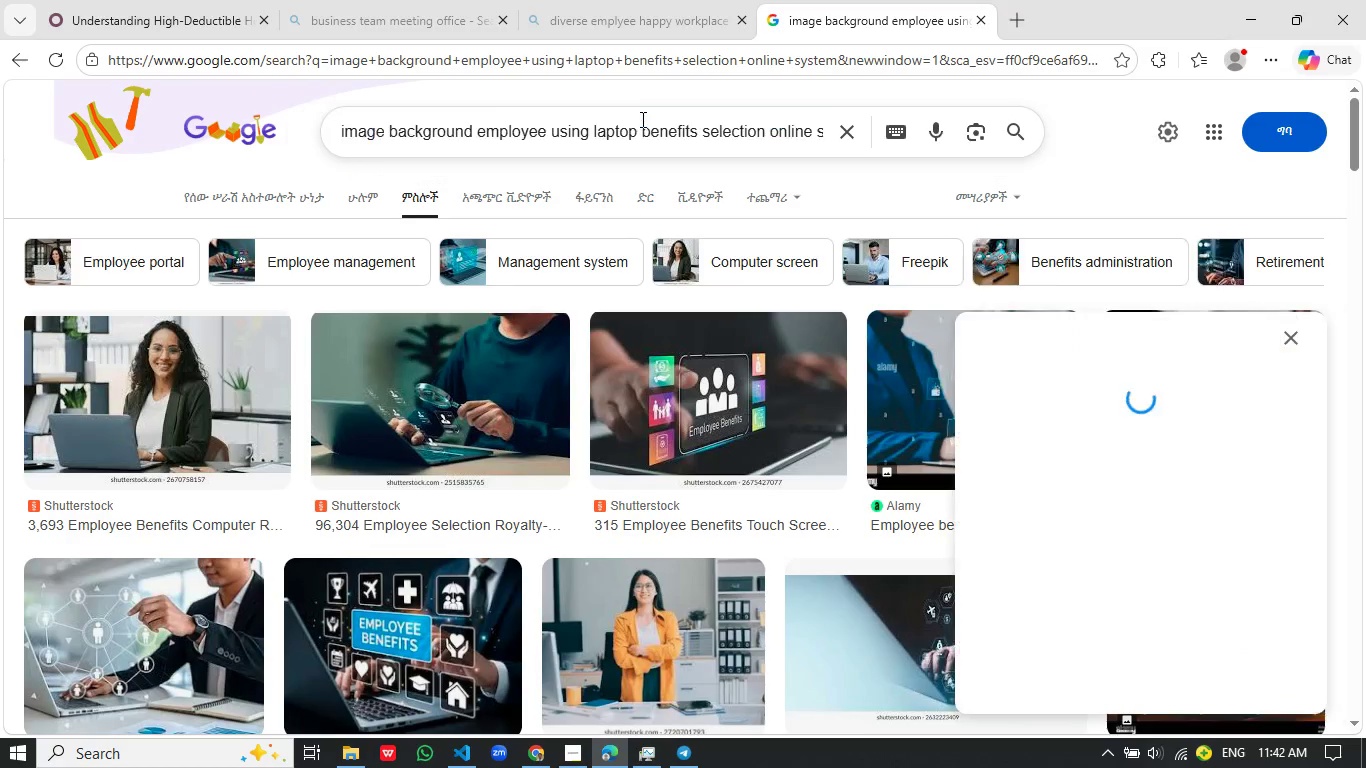 
key(Control+V)
 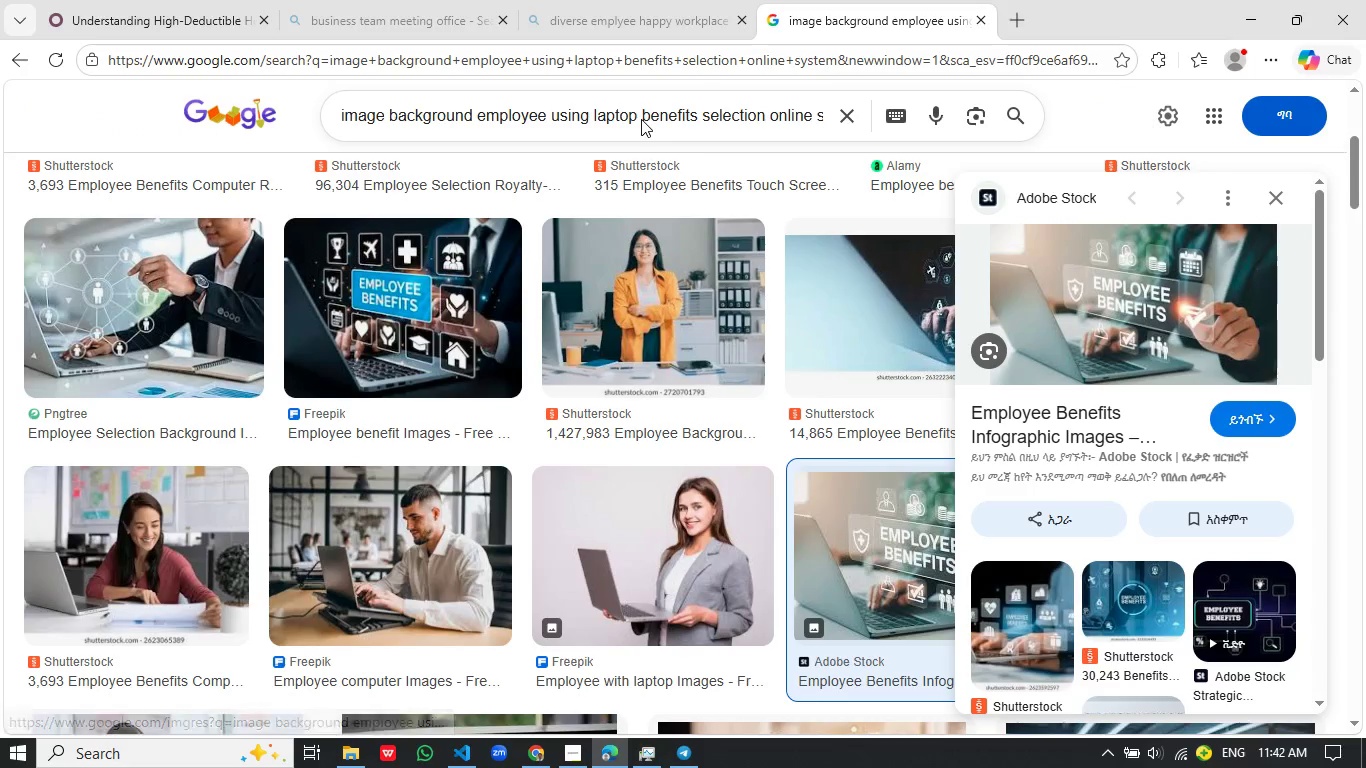 
scroll: coordinate [591, 253], scroll_direction: up, amount: 10.0
 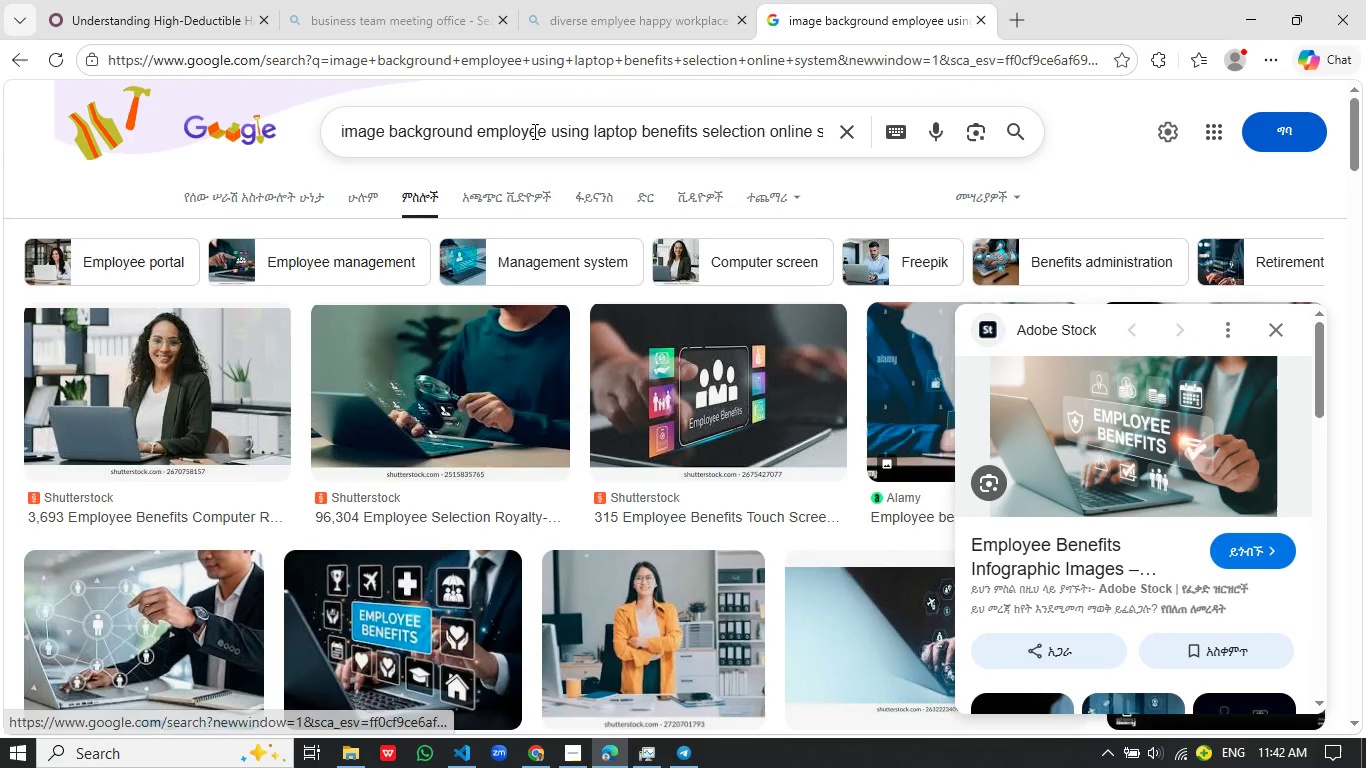 
left_click([534, 131])
 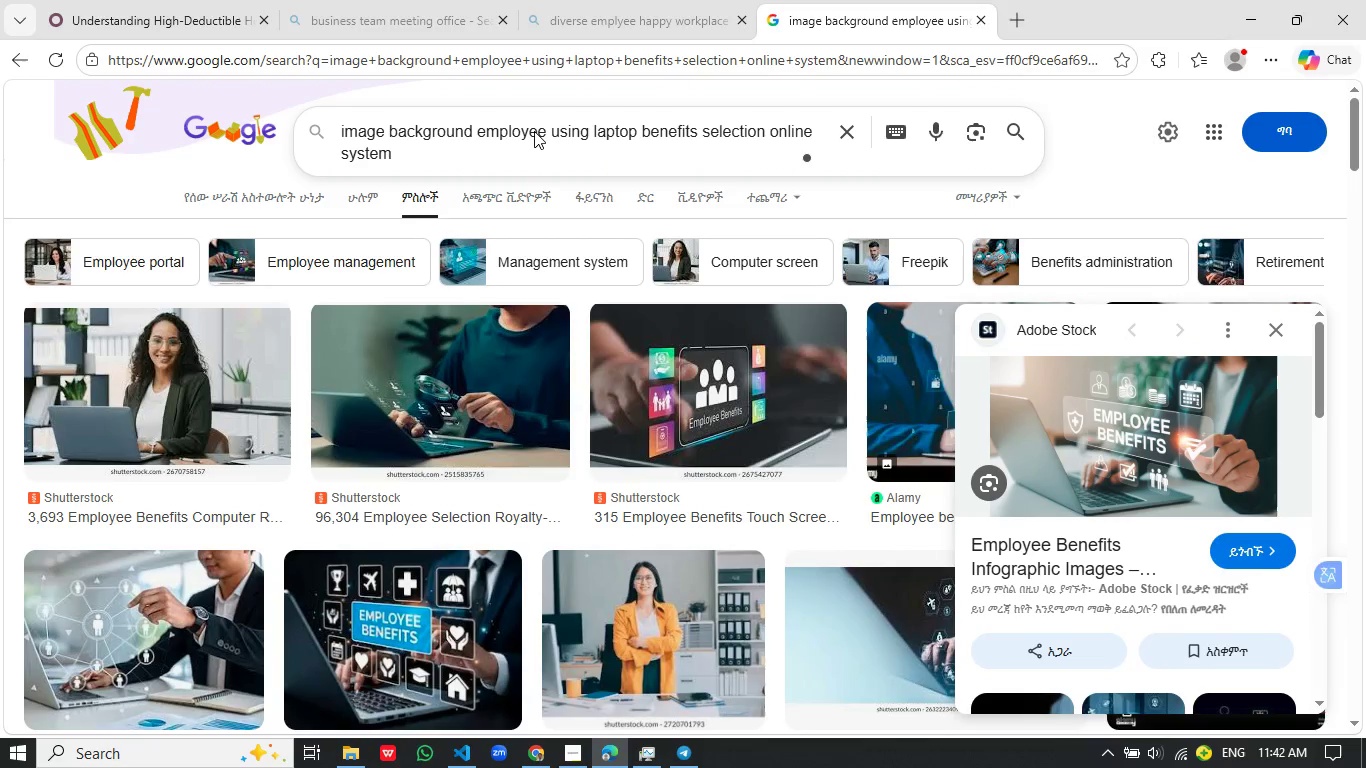 
hold_key(key=ControlLeft, duration=0.61)
 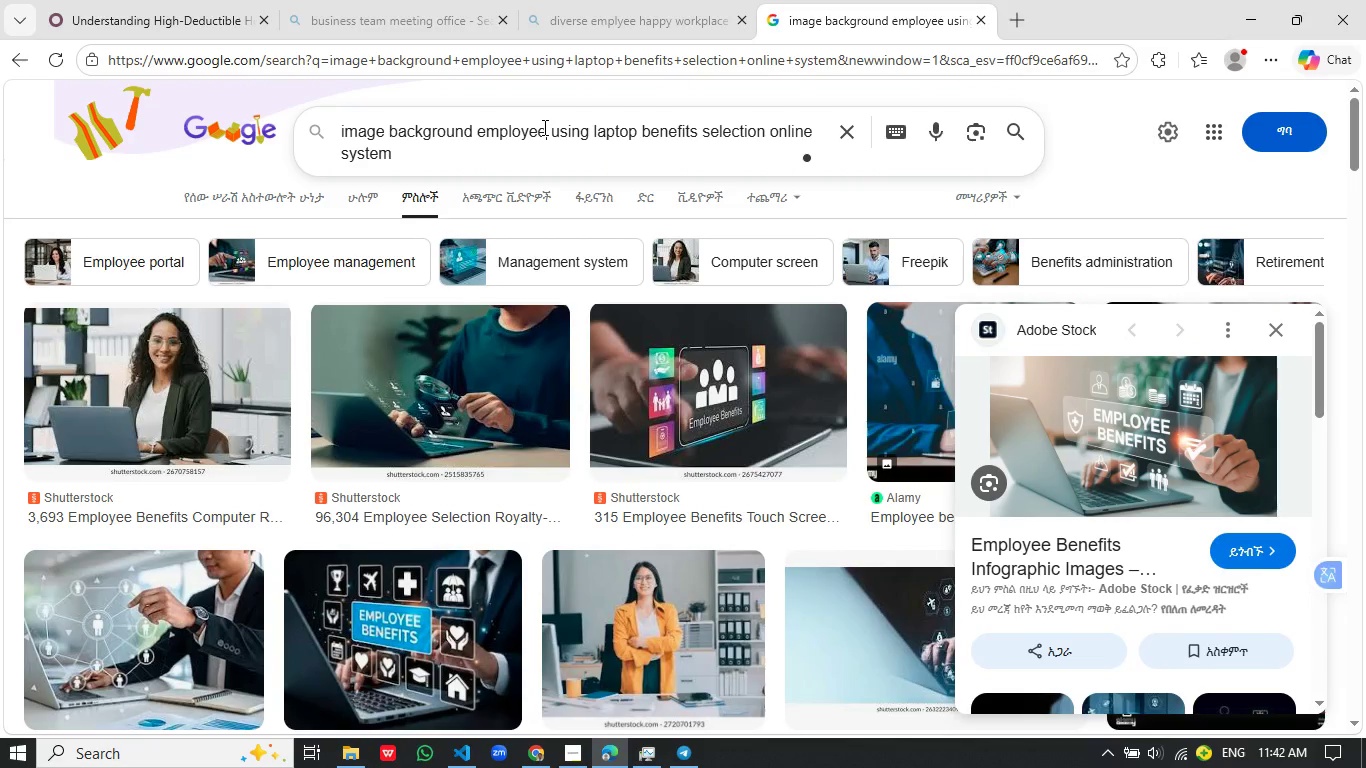 
left_click([543, 127])
 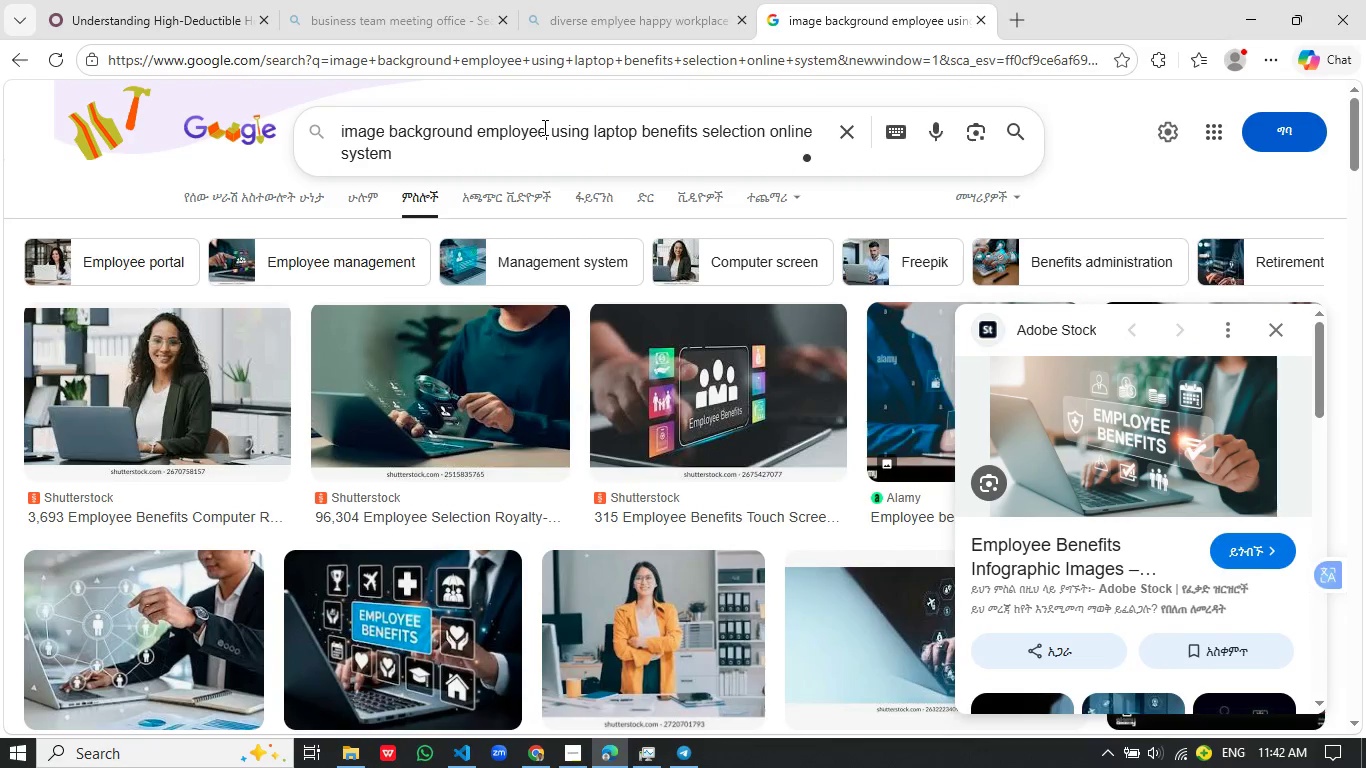 
key(Control+A)
 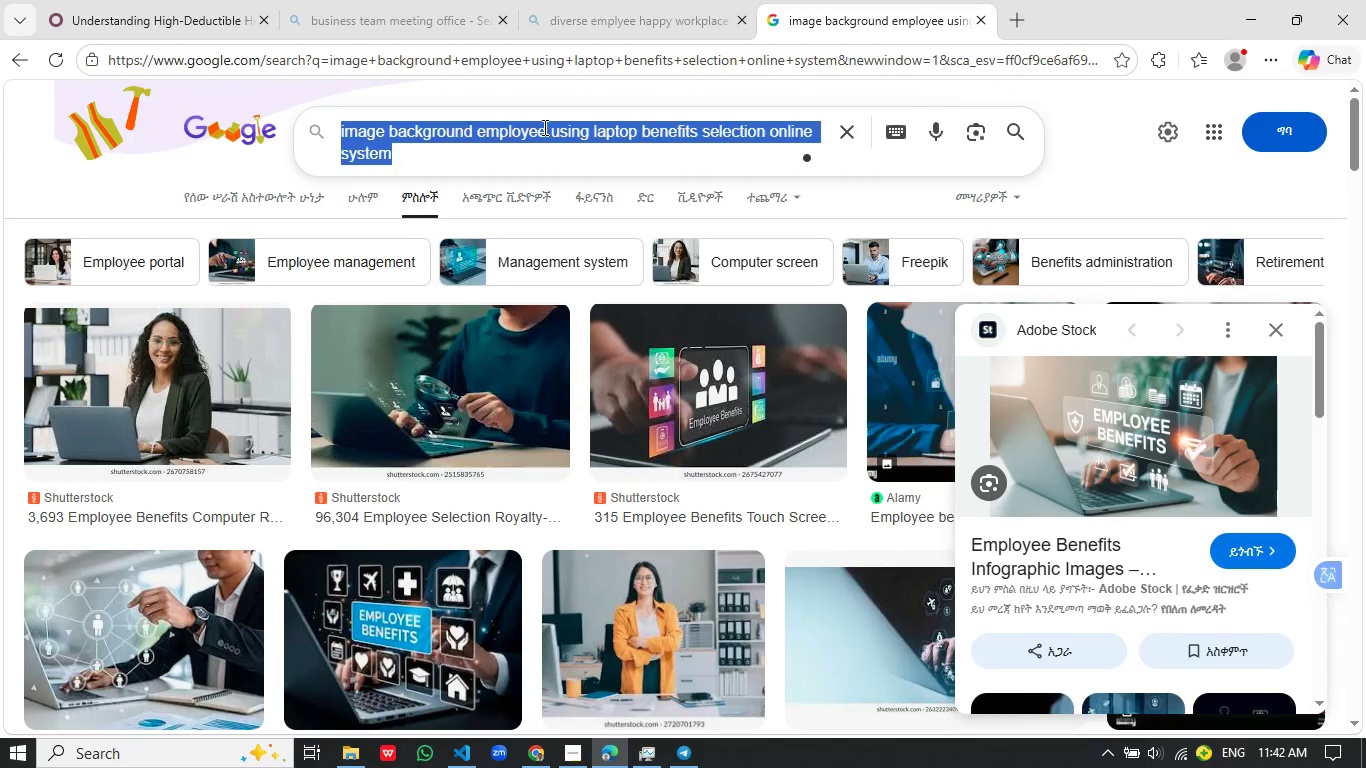 
key(Control+V)
 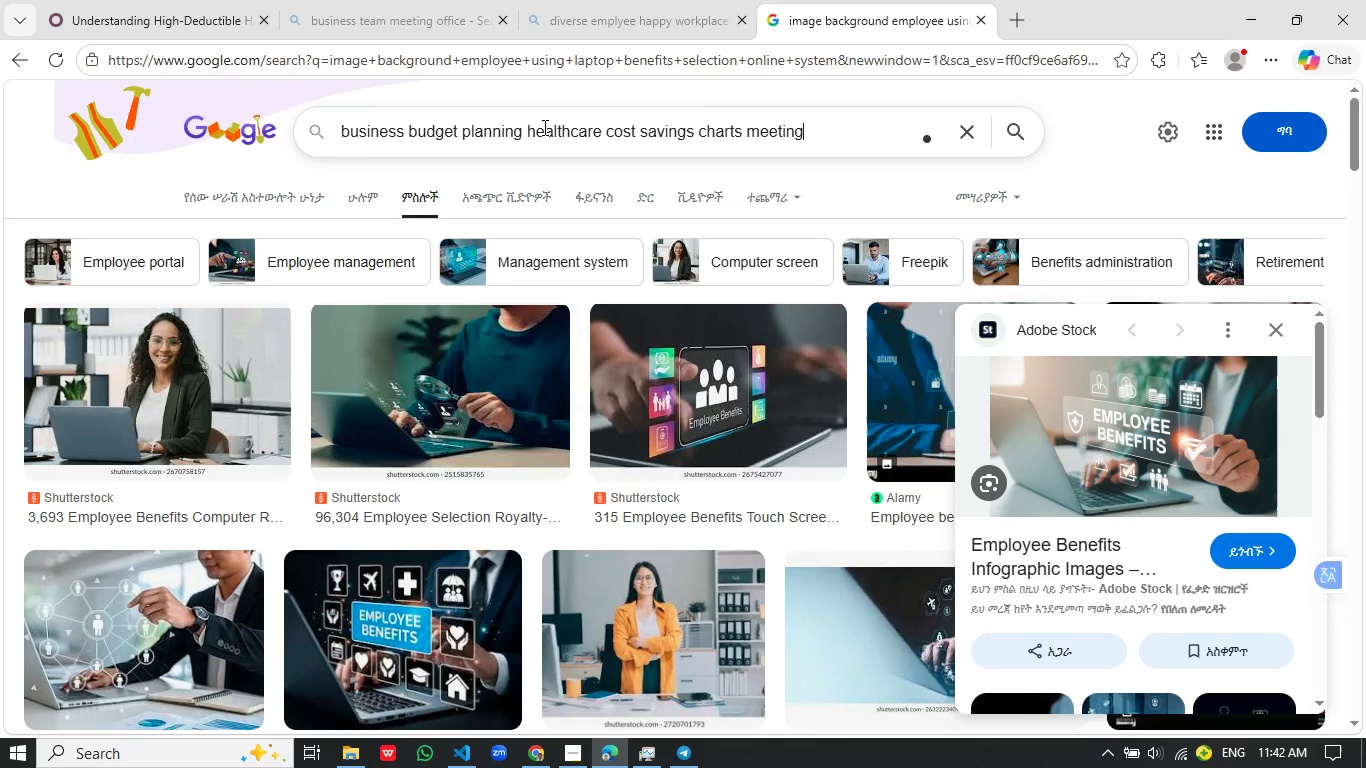 
key(Enter)
 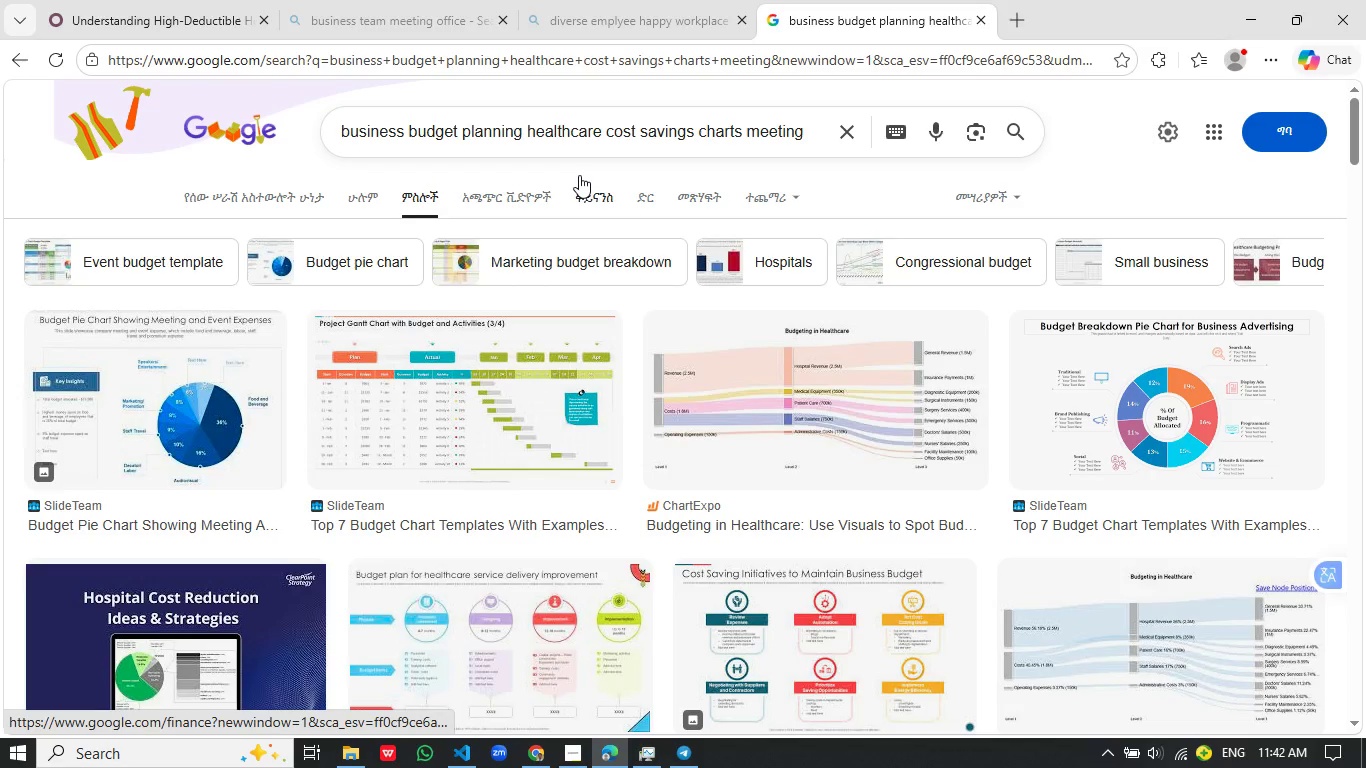 
wait(7.97)
 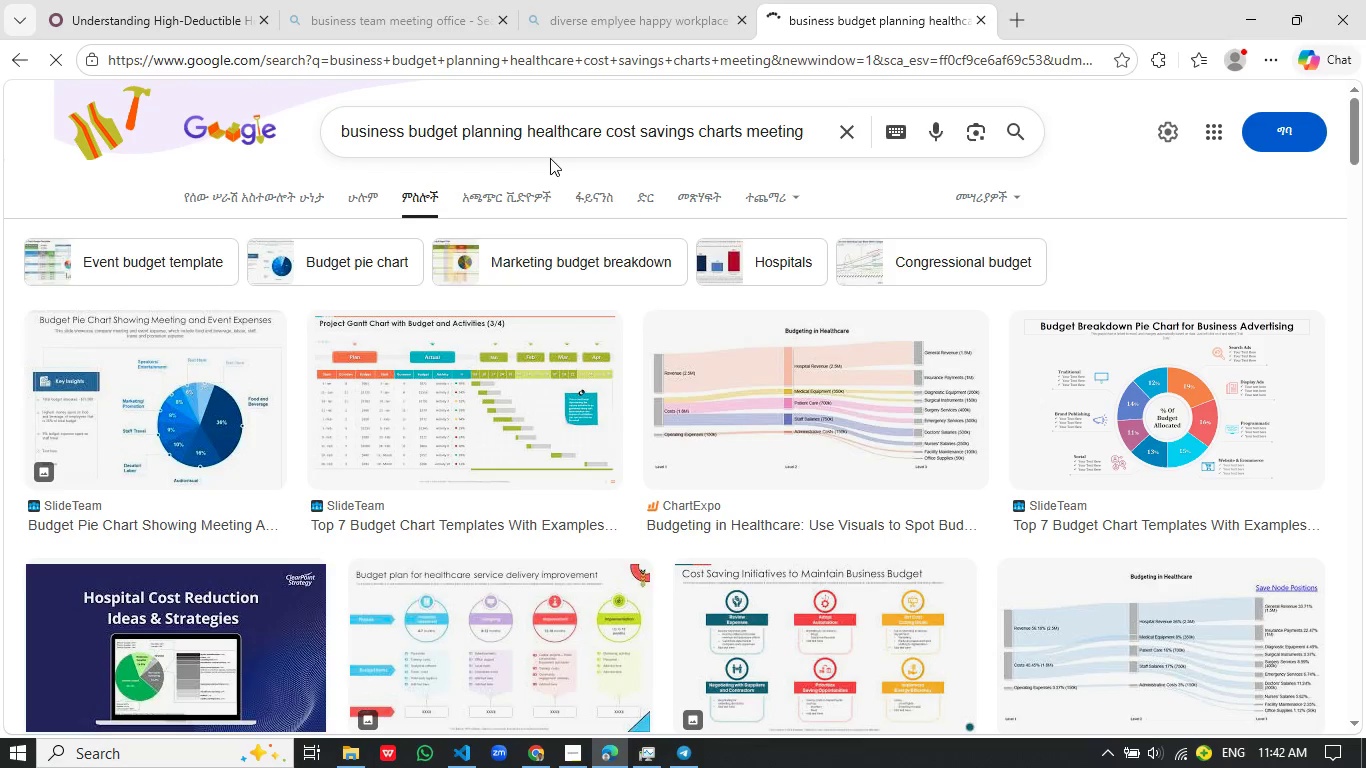 
left_click([998, 199])
 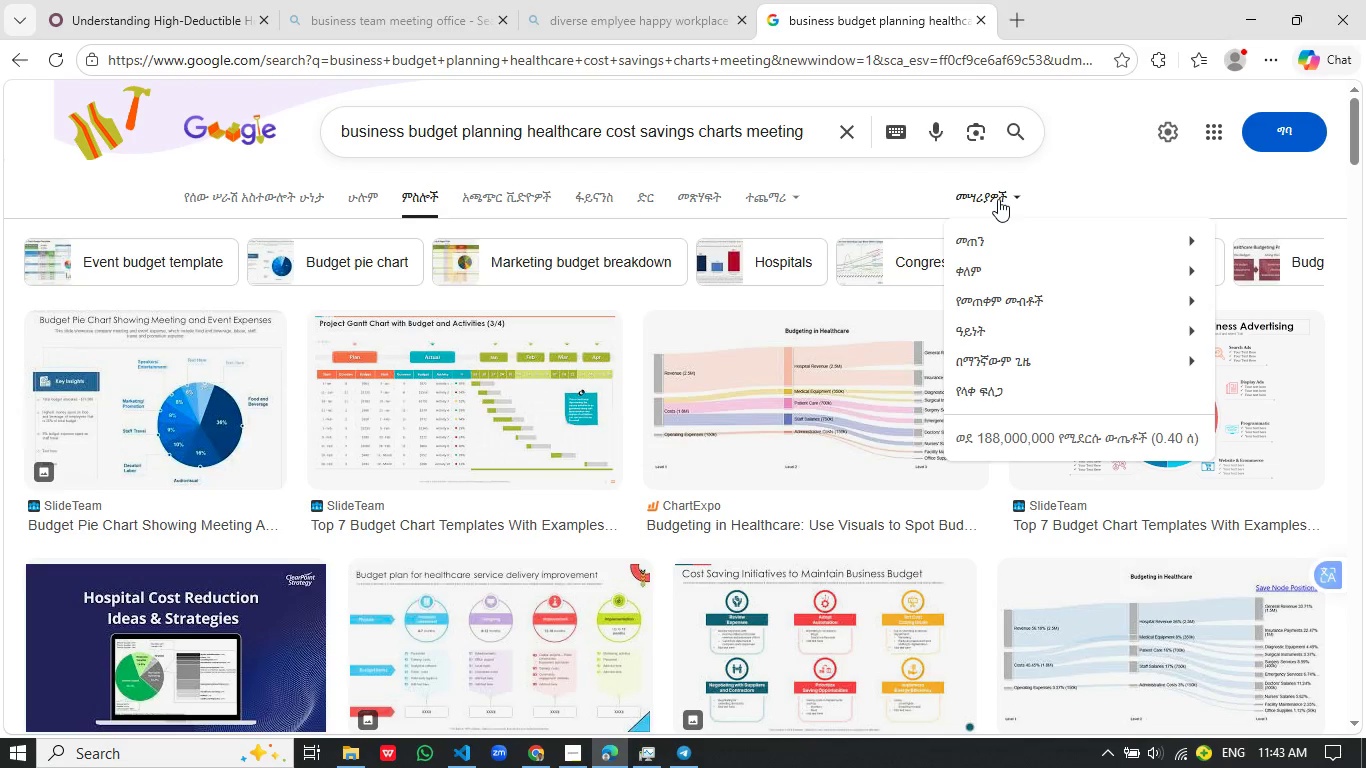 
left_click([998, 199])
 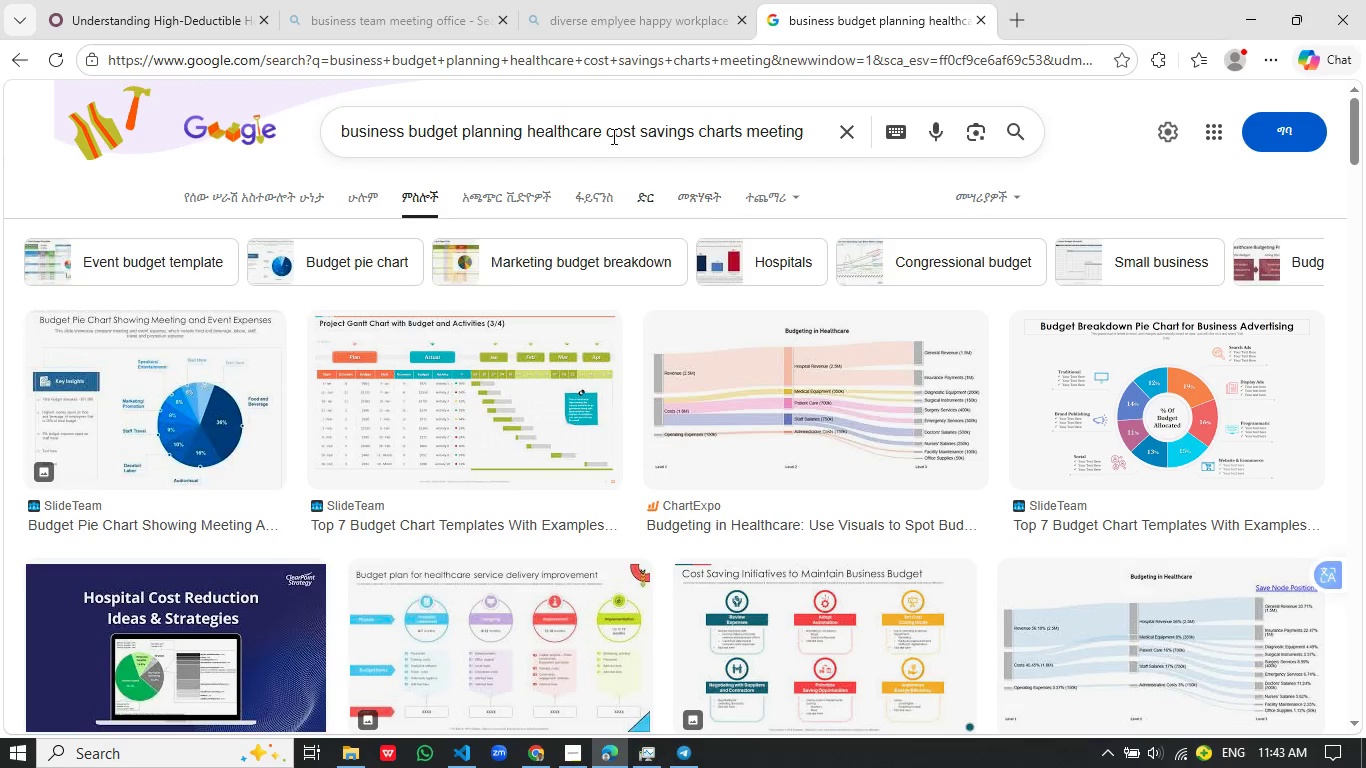 
left_click([589, 14])
 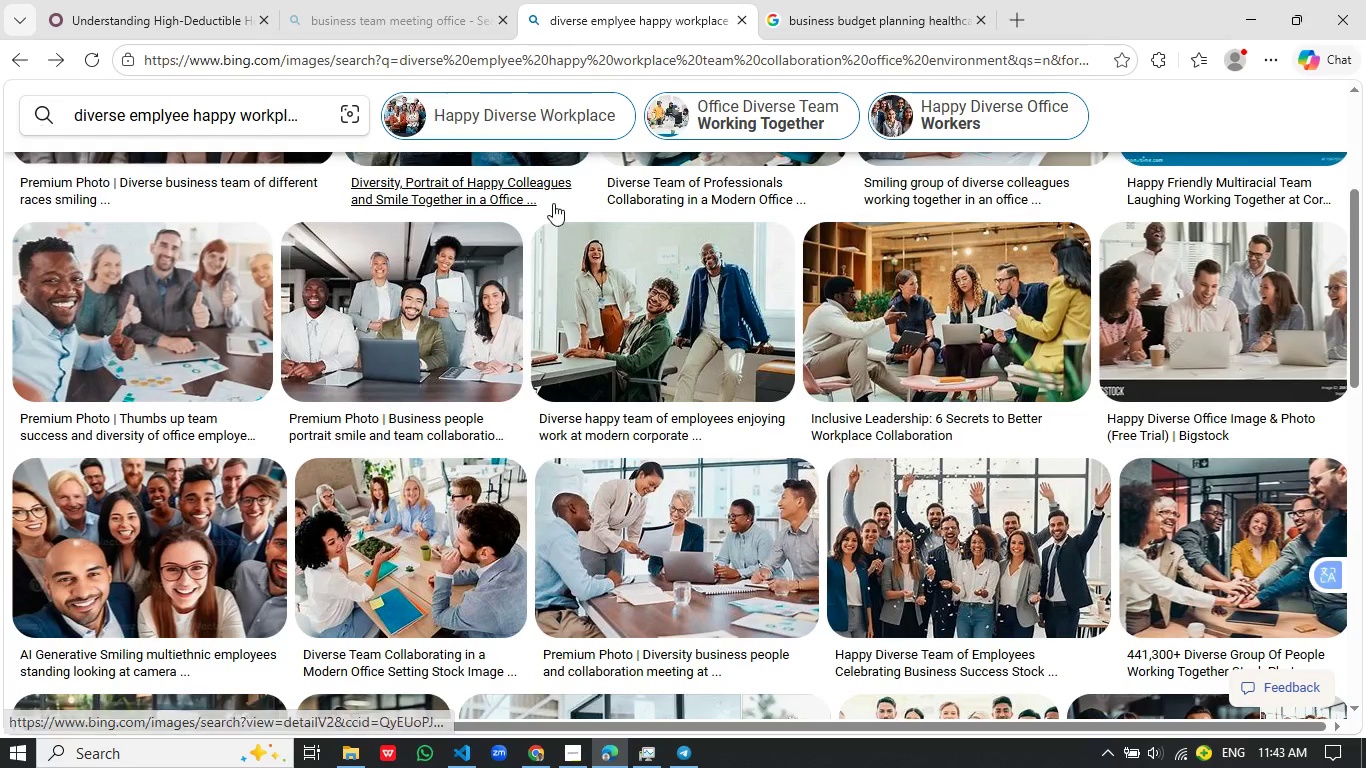 
left_click([536, 131])
 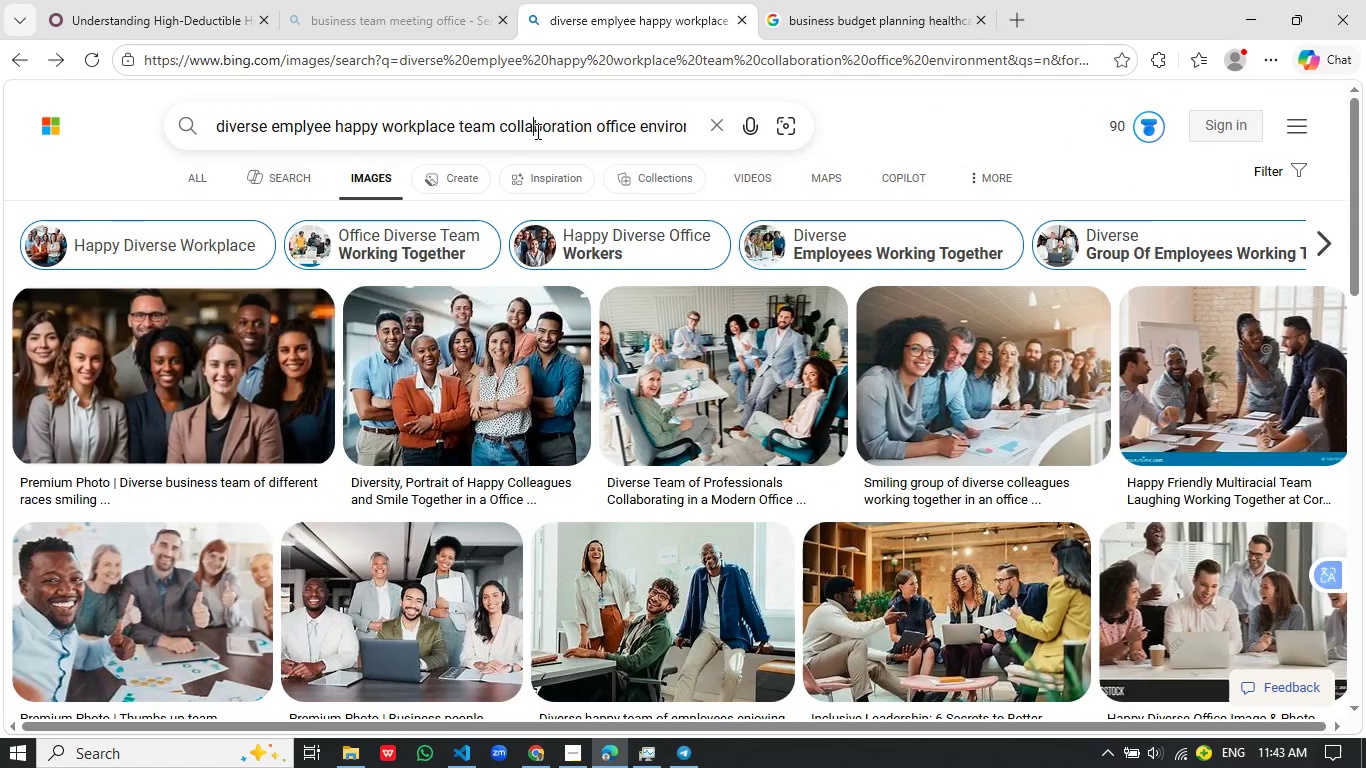 
scroll: coordinate [563, 201], scroll_direction: up, amount: 10.0
 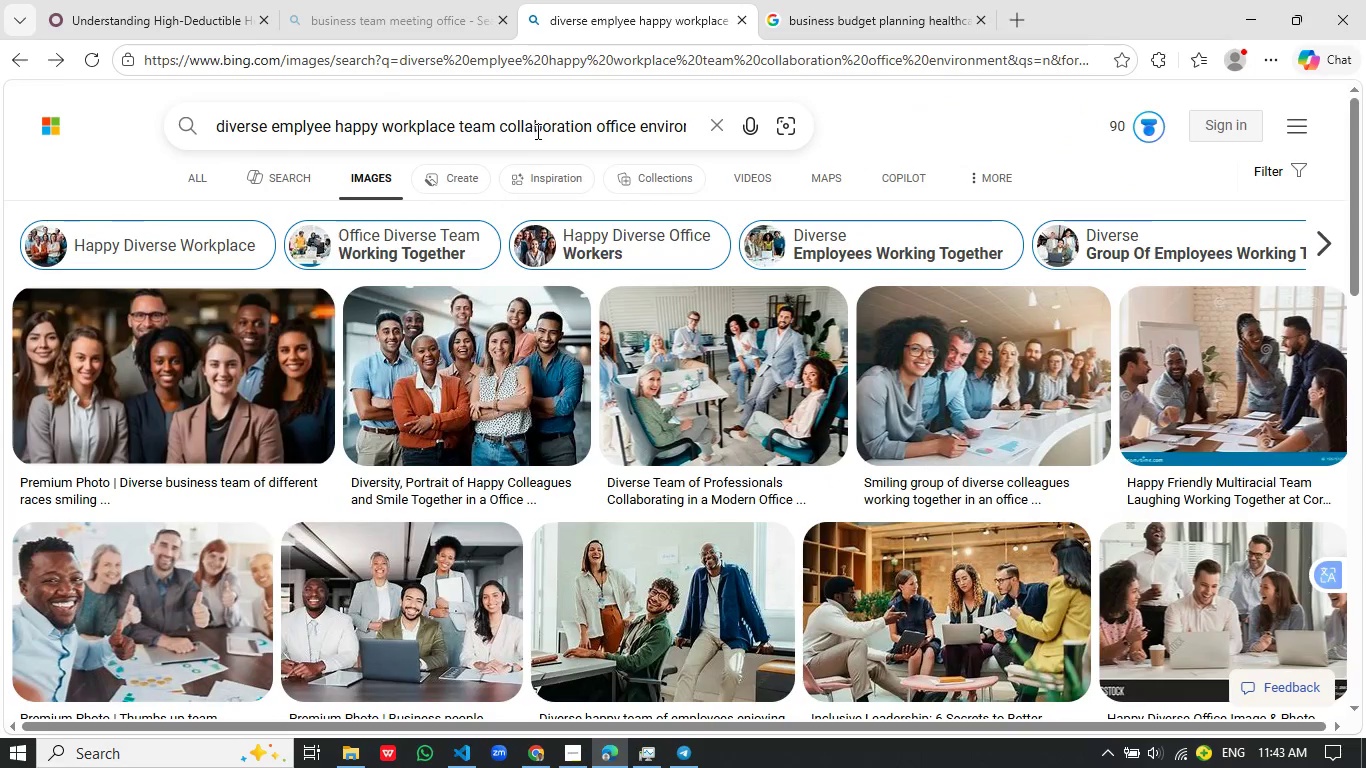 
key(Control+A)
 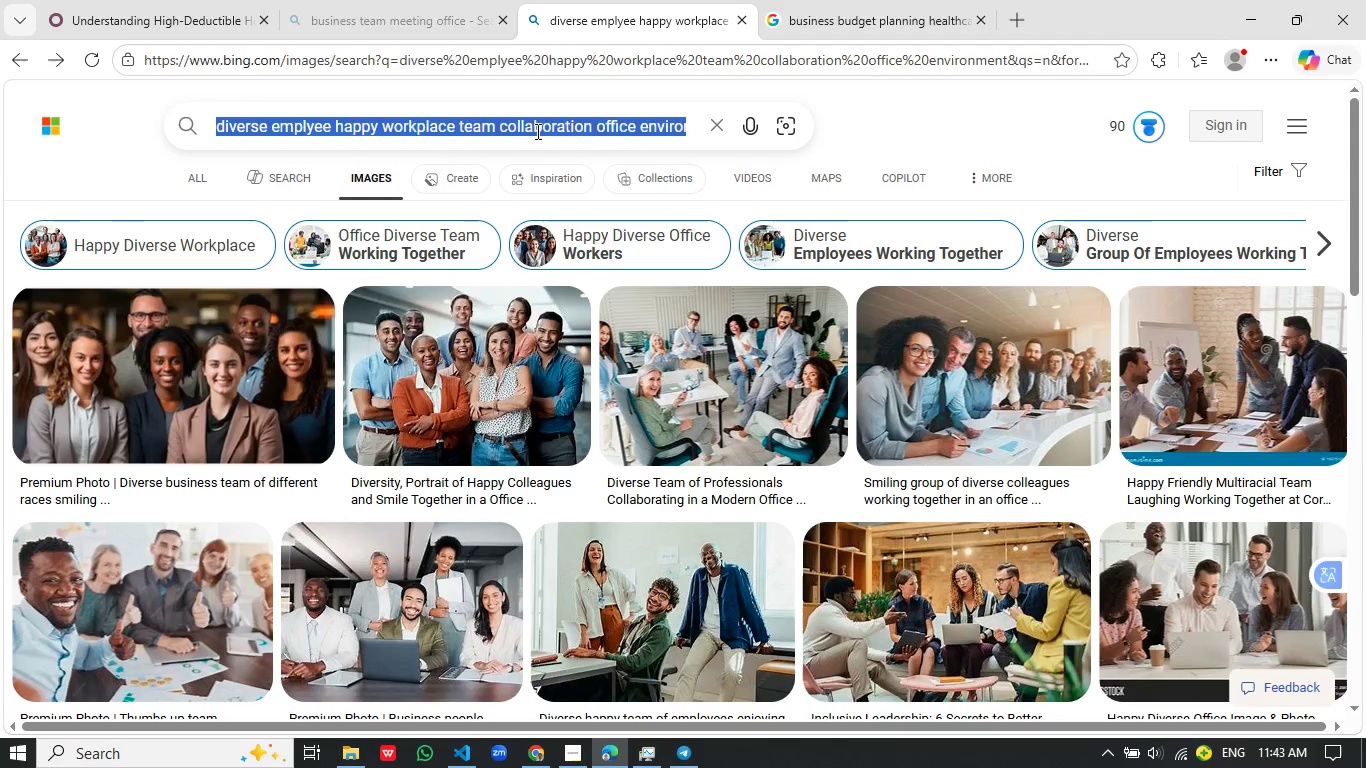 
key(Control+V)
 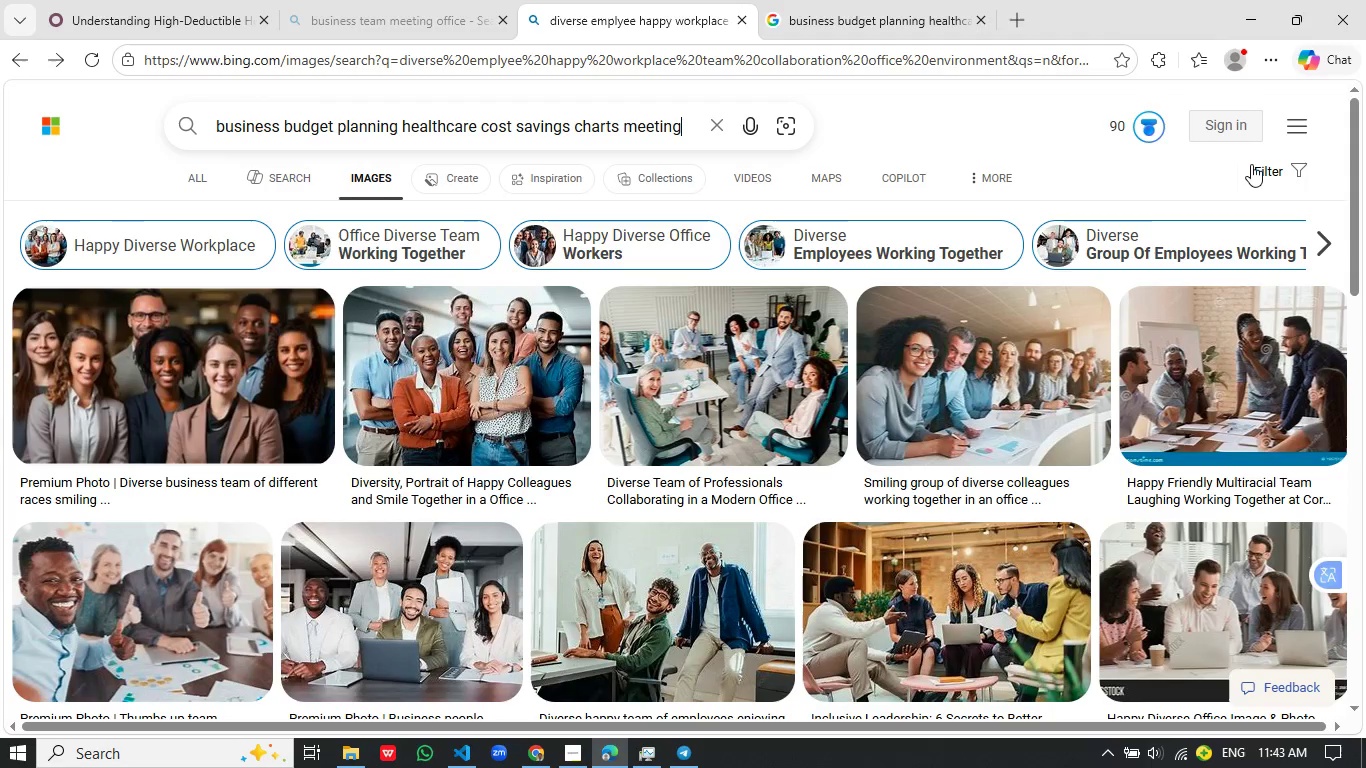 
left_click([1258, 170])
 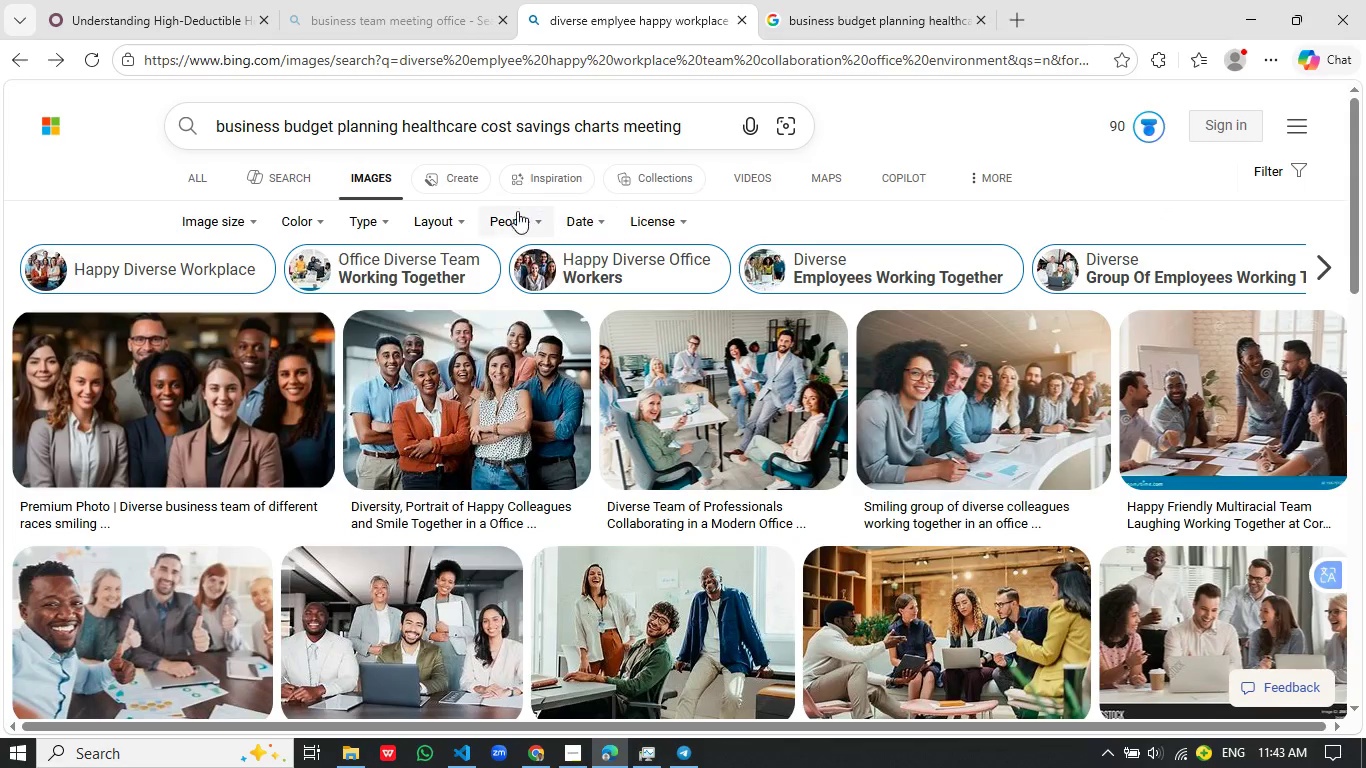 
left_click([671, 231])
 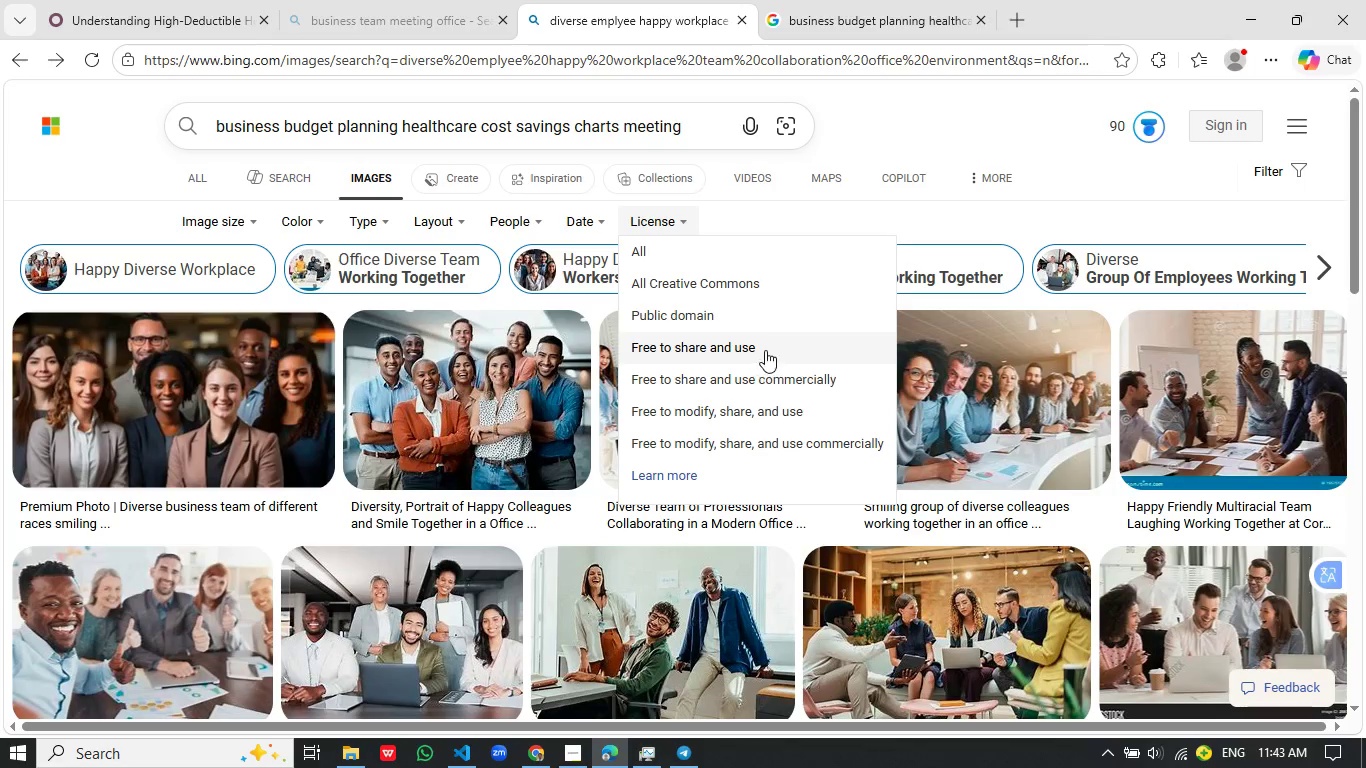 
left_click([731, 347])
 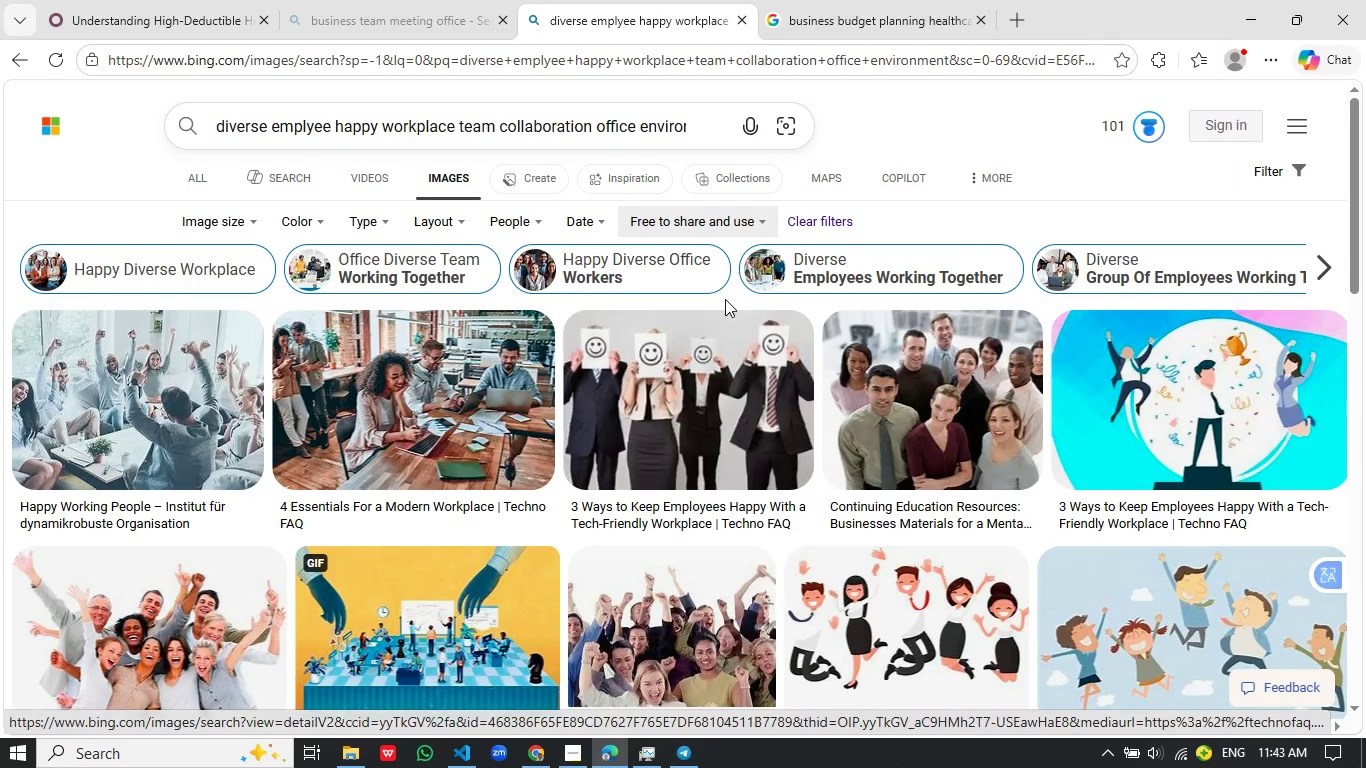 
wait(9.09)
 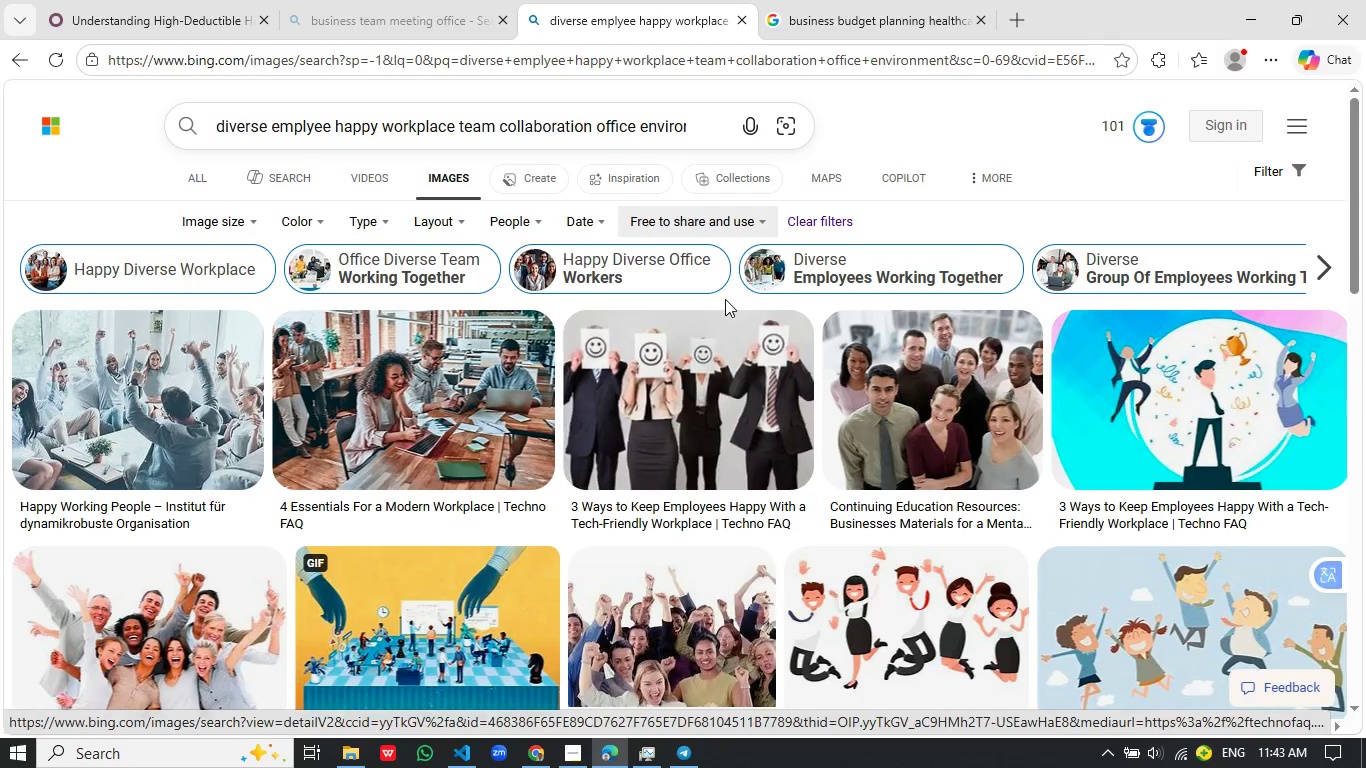 
left_click([164, 392])
 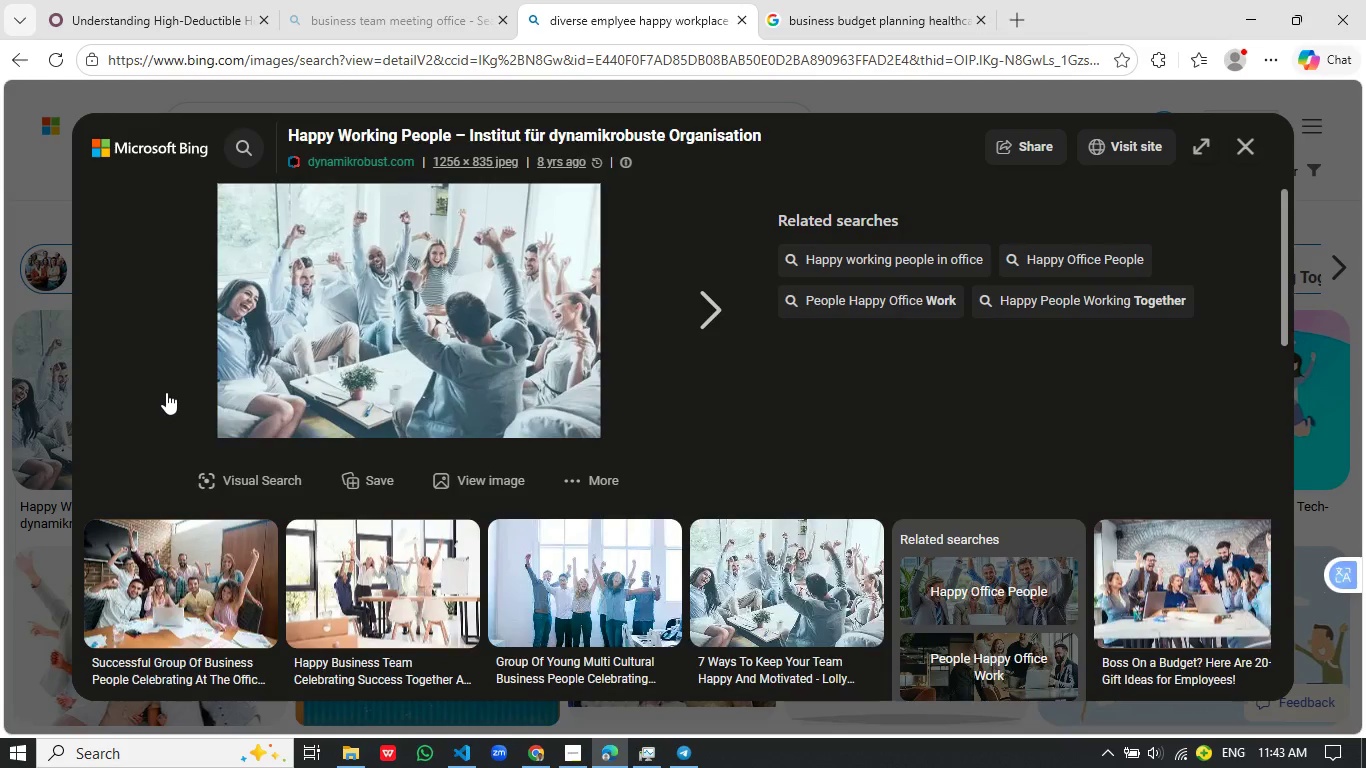 
right_click([446, 271])
 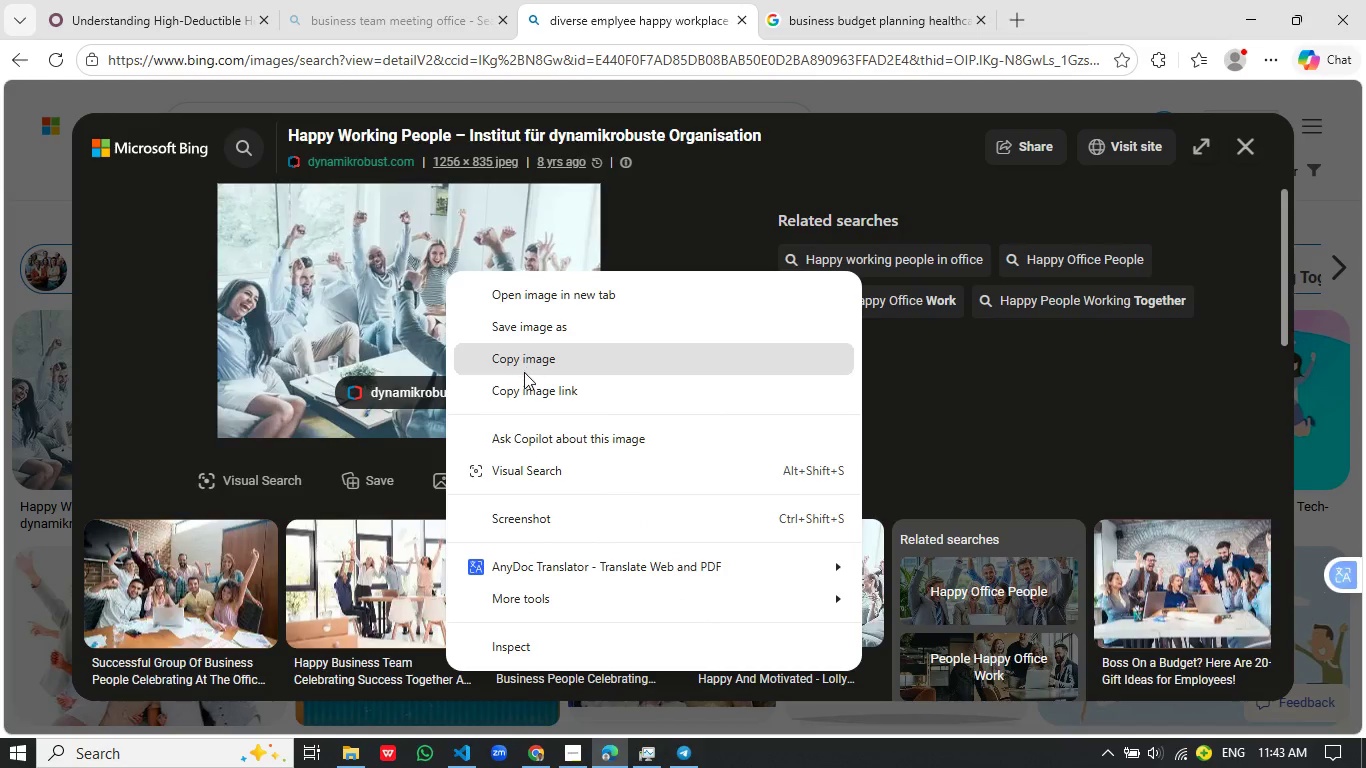 
left_click([553, 334])
 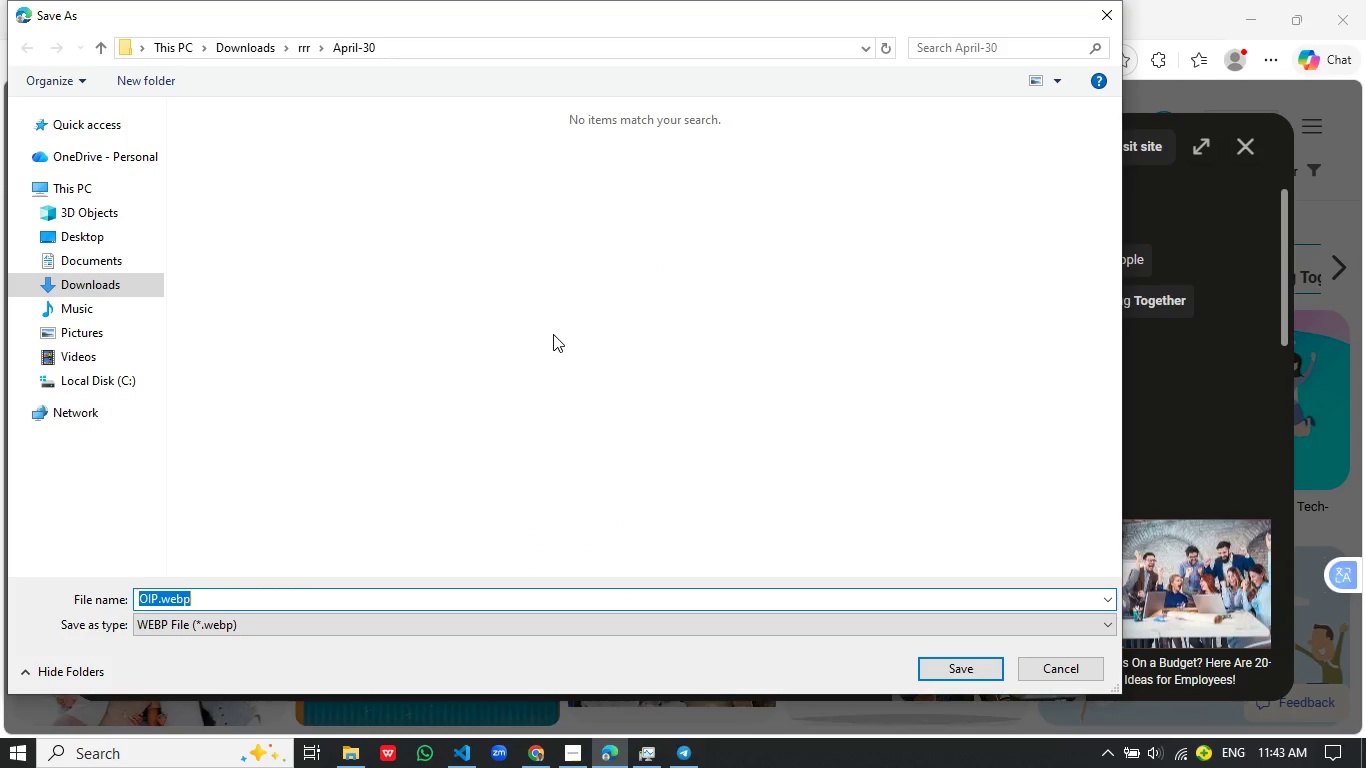 
wait(6.08)
 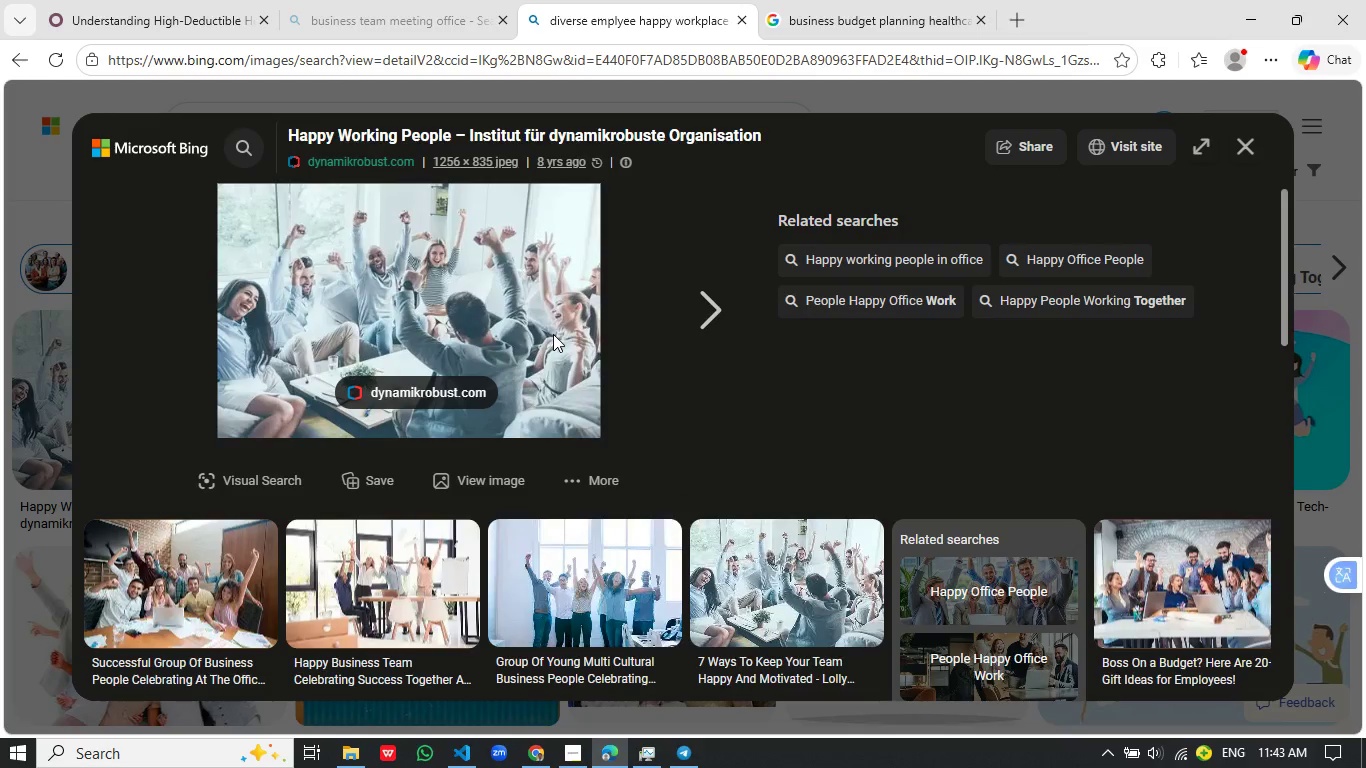 
type(imagefkj.jpg)
 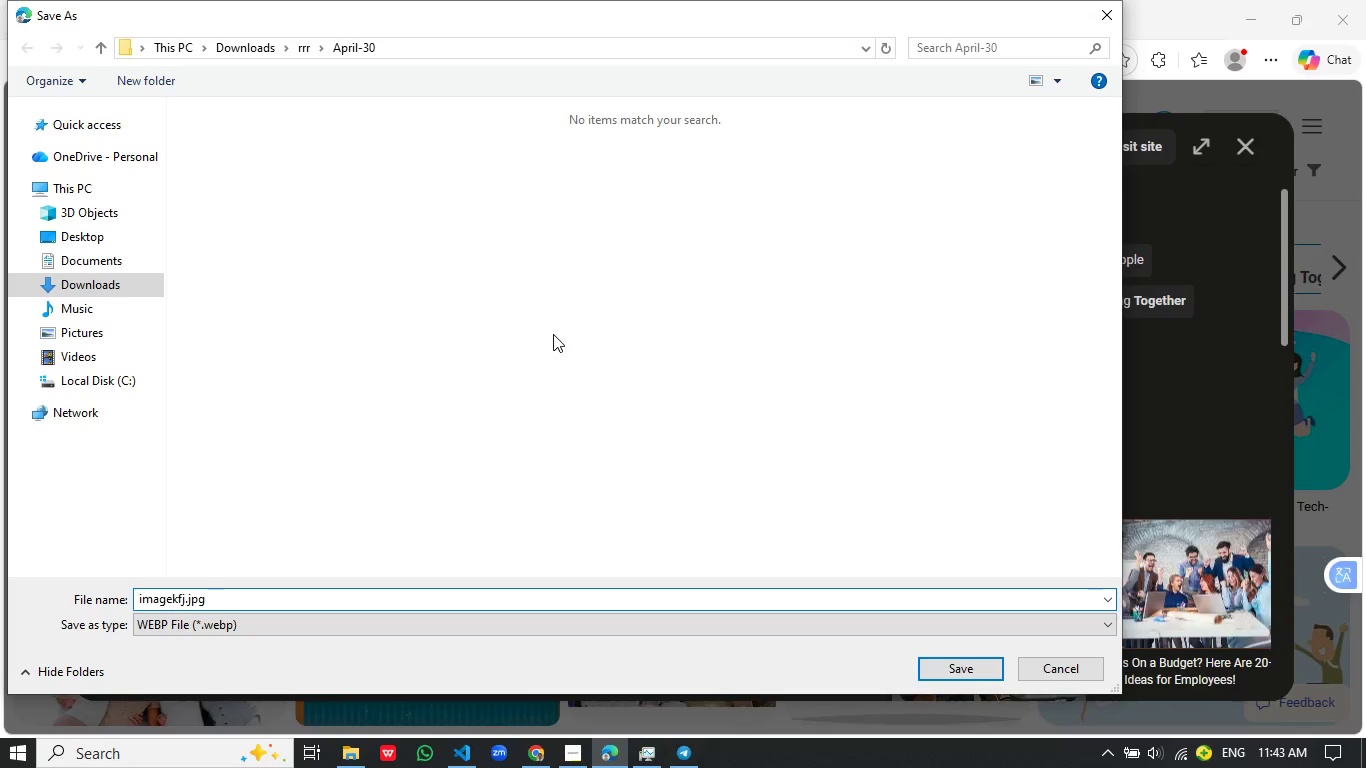 
wait(6.58)
 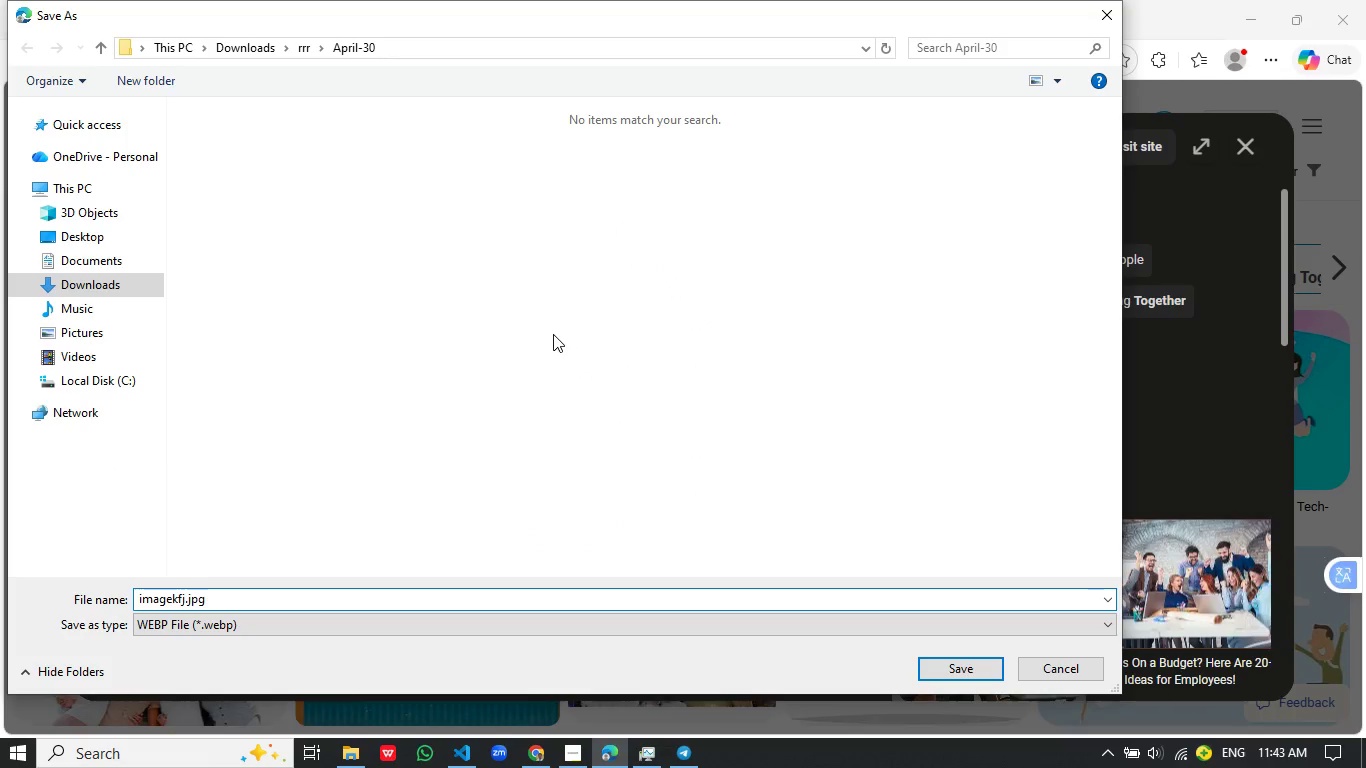 
key(Enter)
 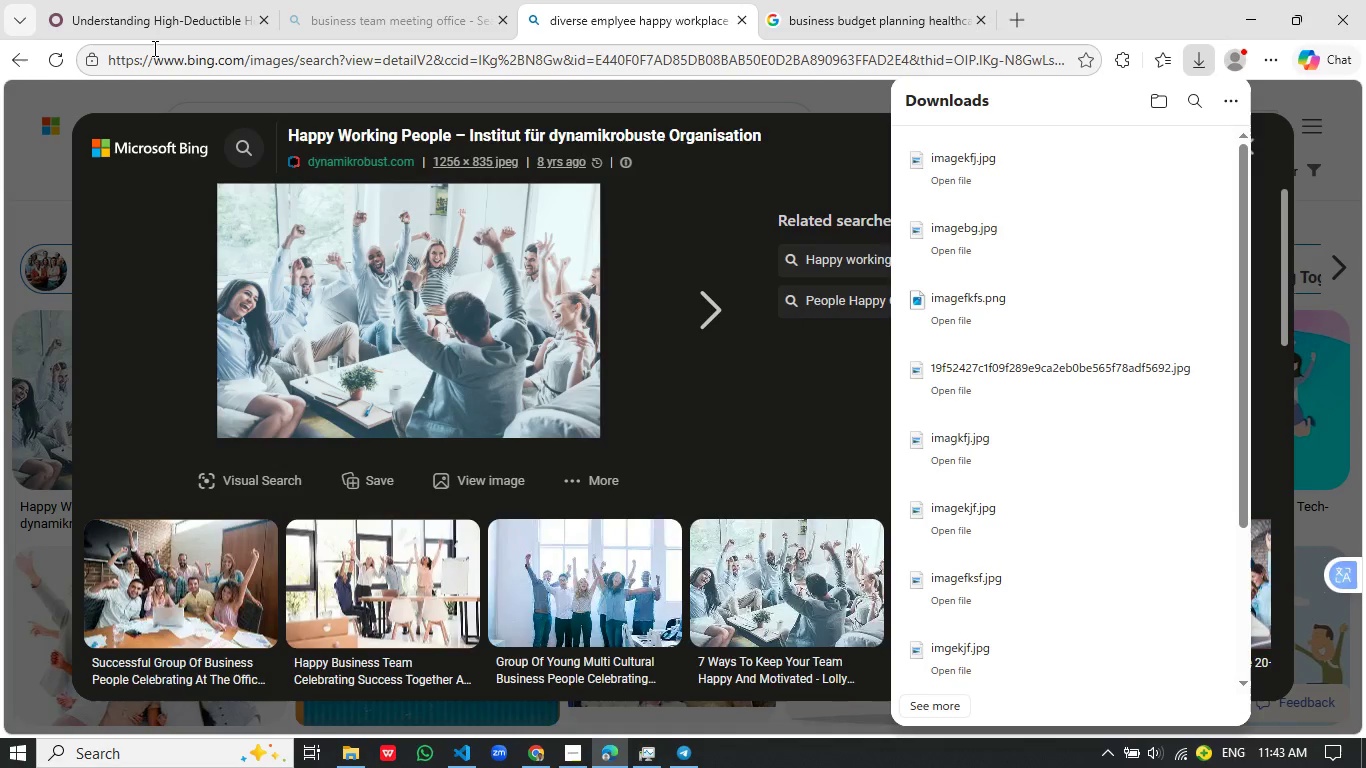 
left_click([168, 12])
 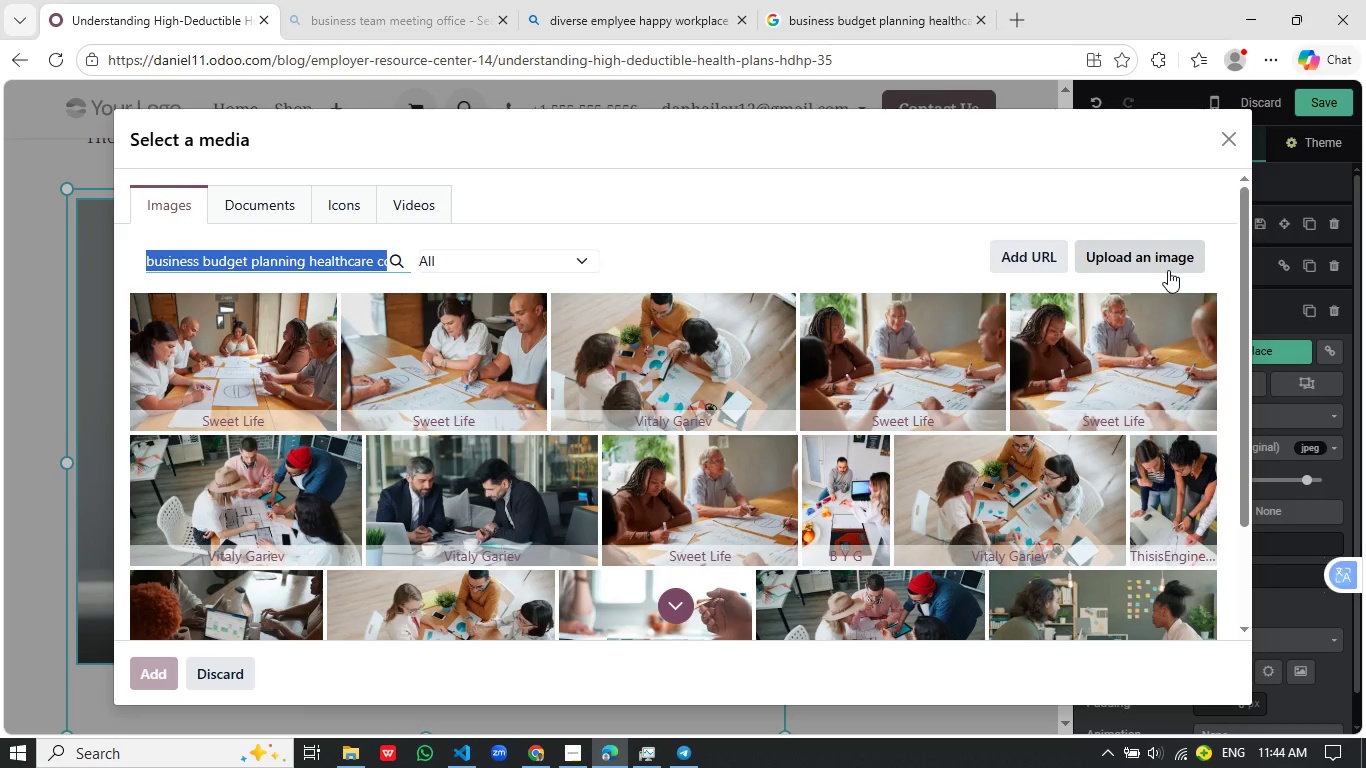 
wait(6.16)
 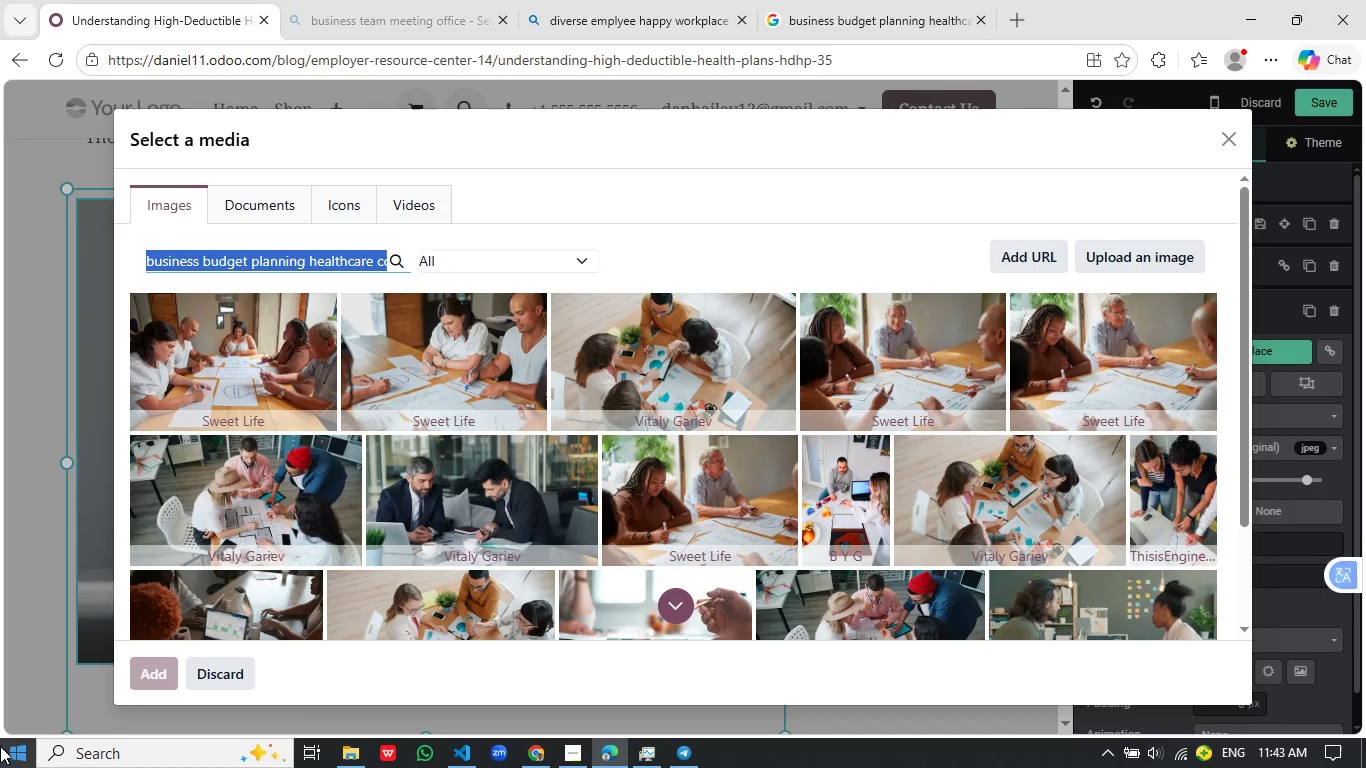 
left_click([1168, 270])
 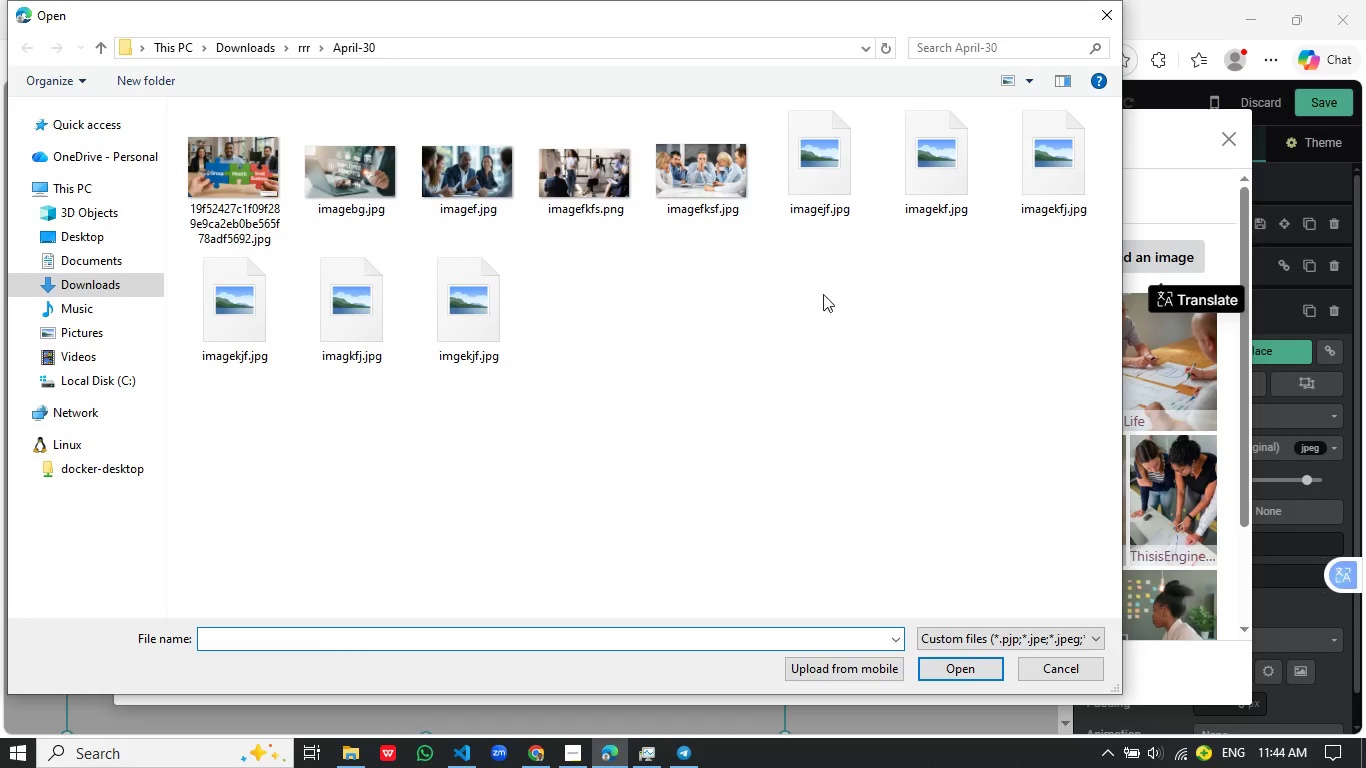 
wait(9.5)
 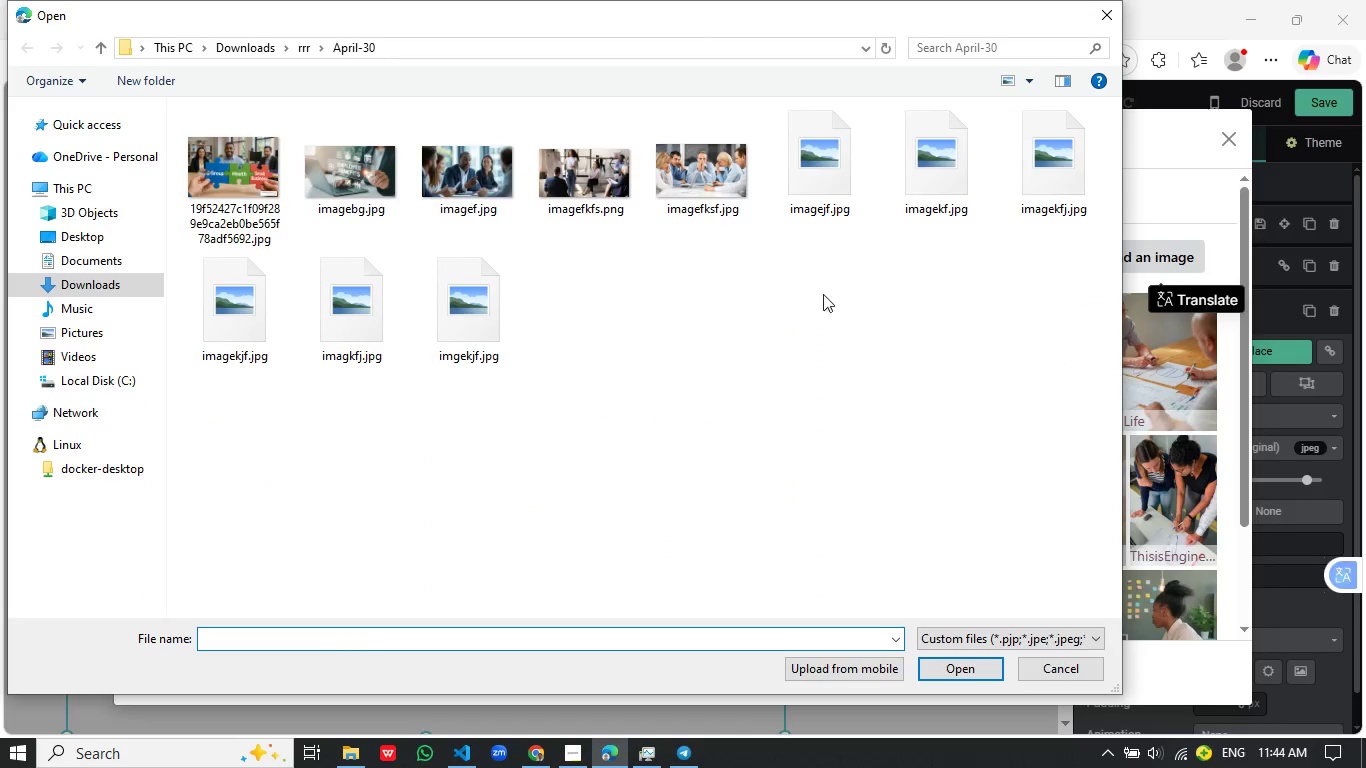 
double_click([1029, 178])
 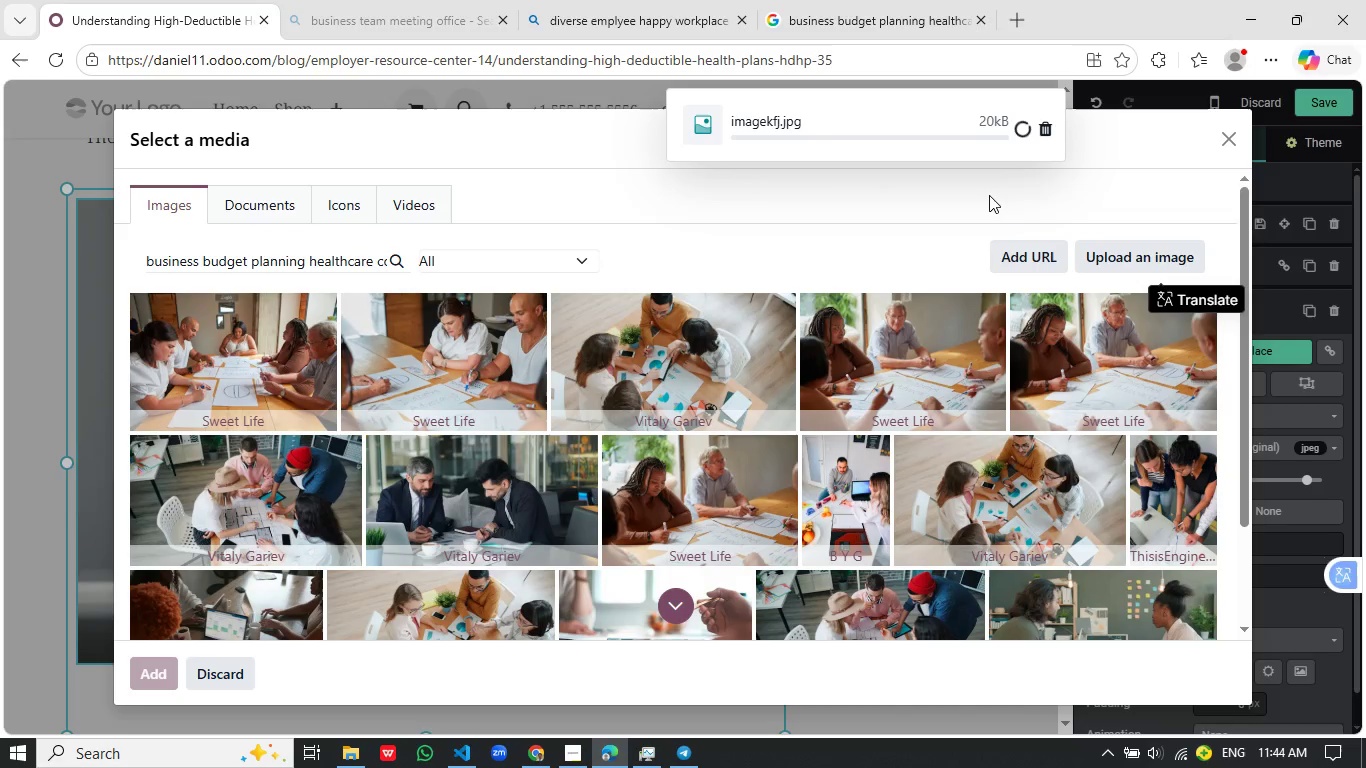 
mouse_move([975, 201])
 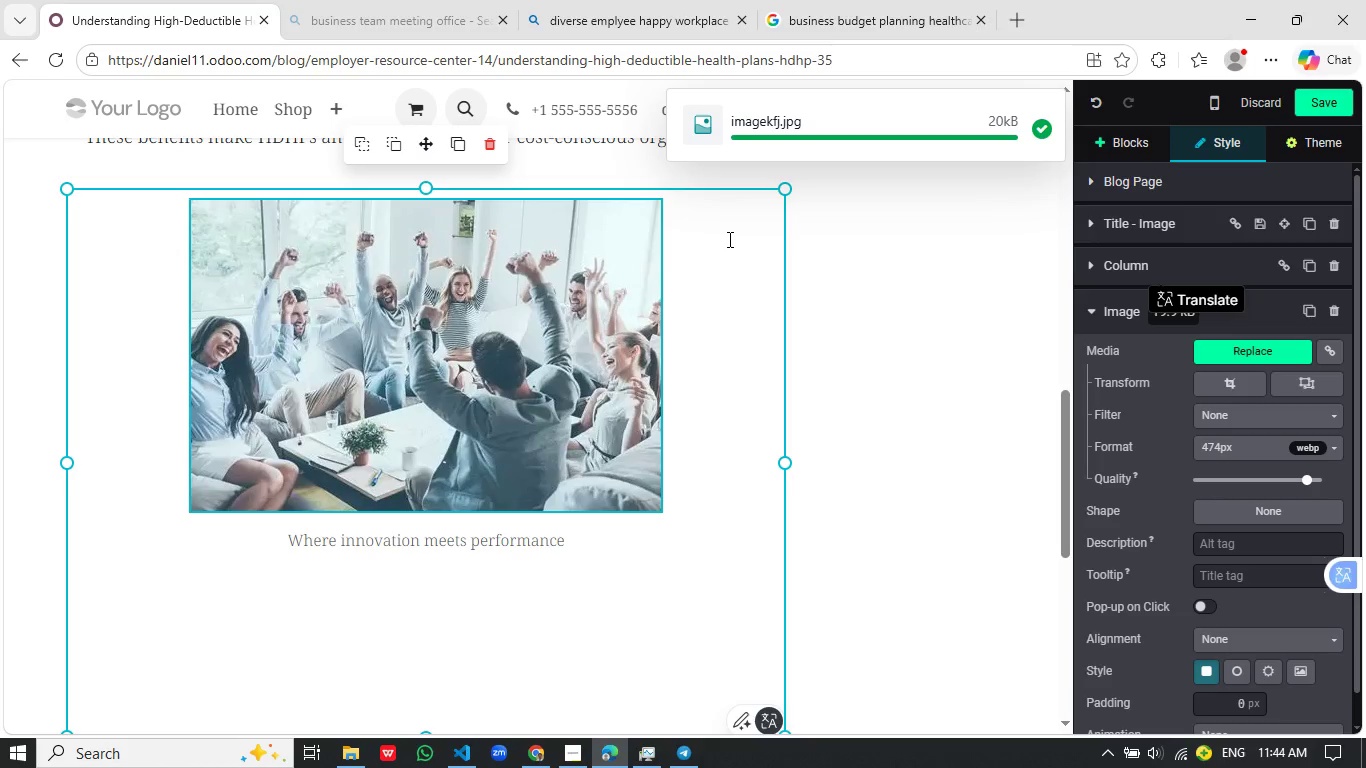 
scroll: coordinate [728, 239], scroll_direction: none, amount: 0.0
 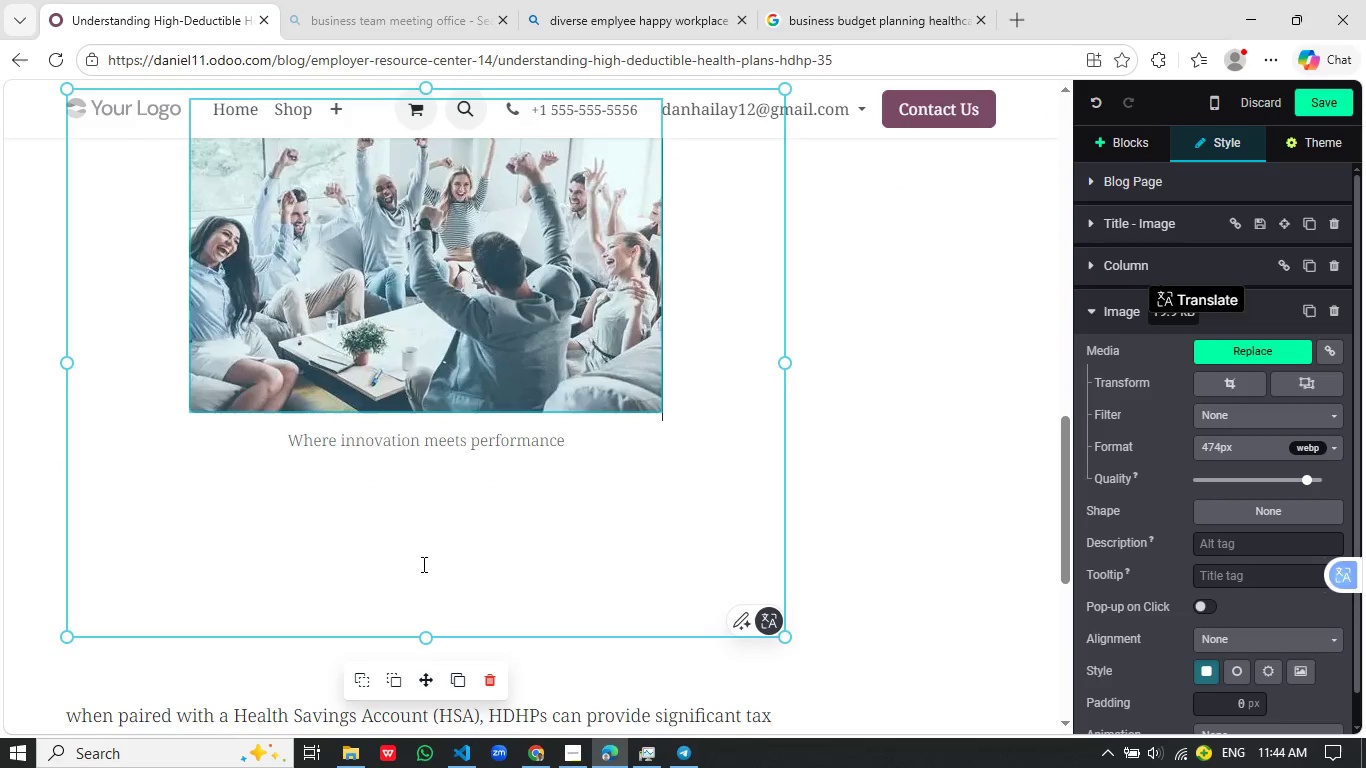 
left_click([427, 551])
 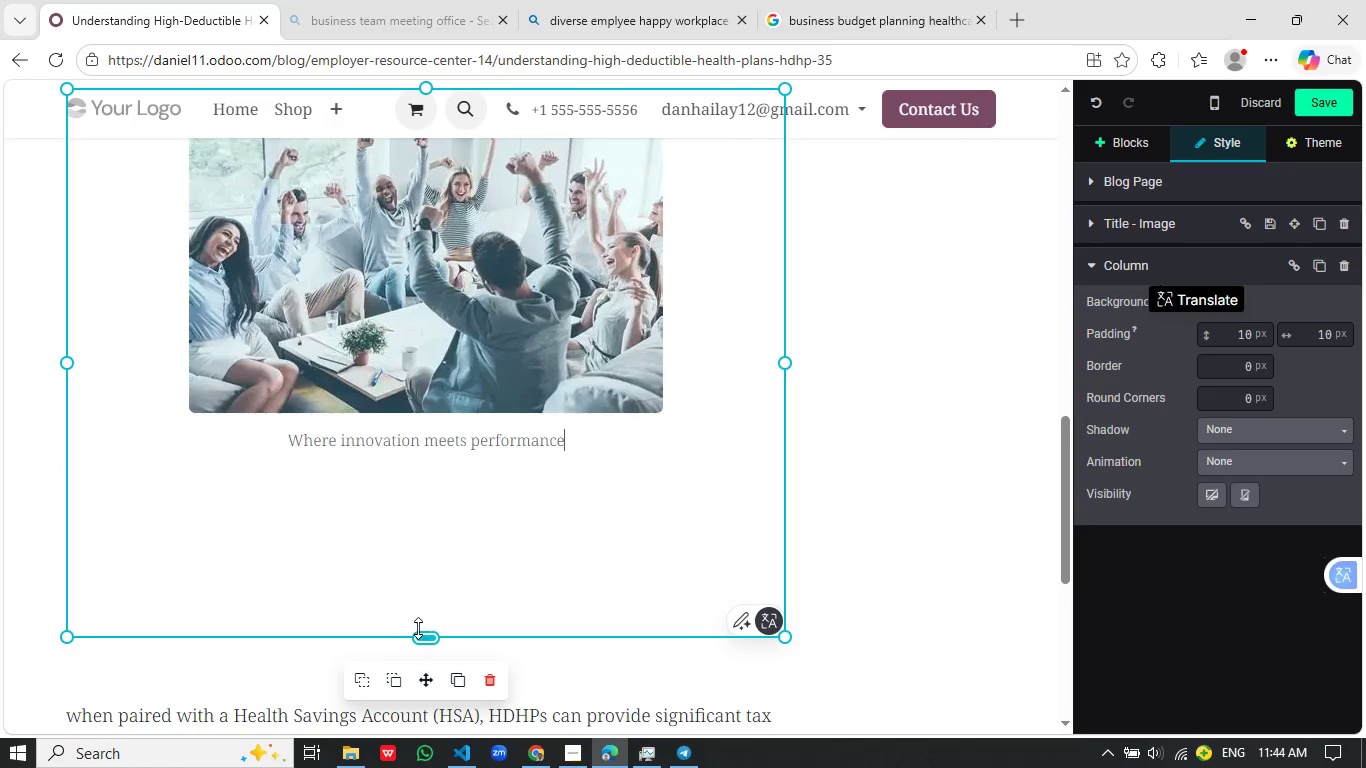 
left_click_drag(start_coordinate=[421, 633], to_coordinate=[450, 472])
 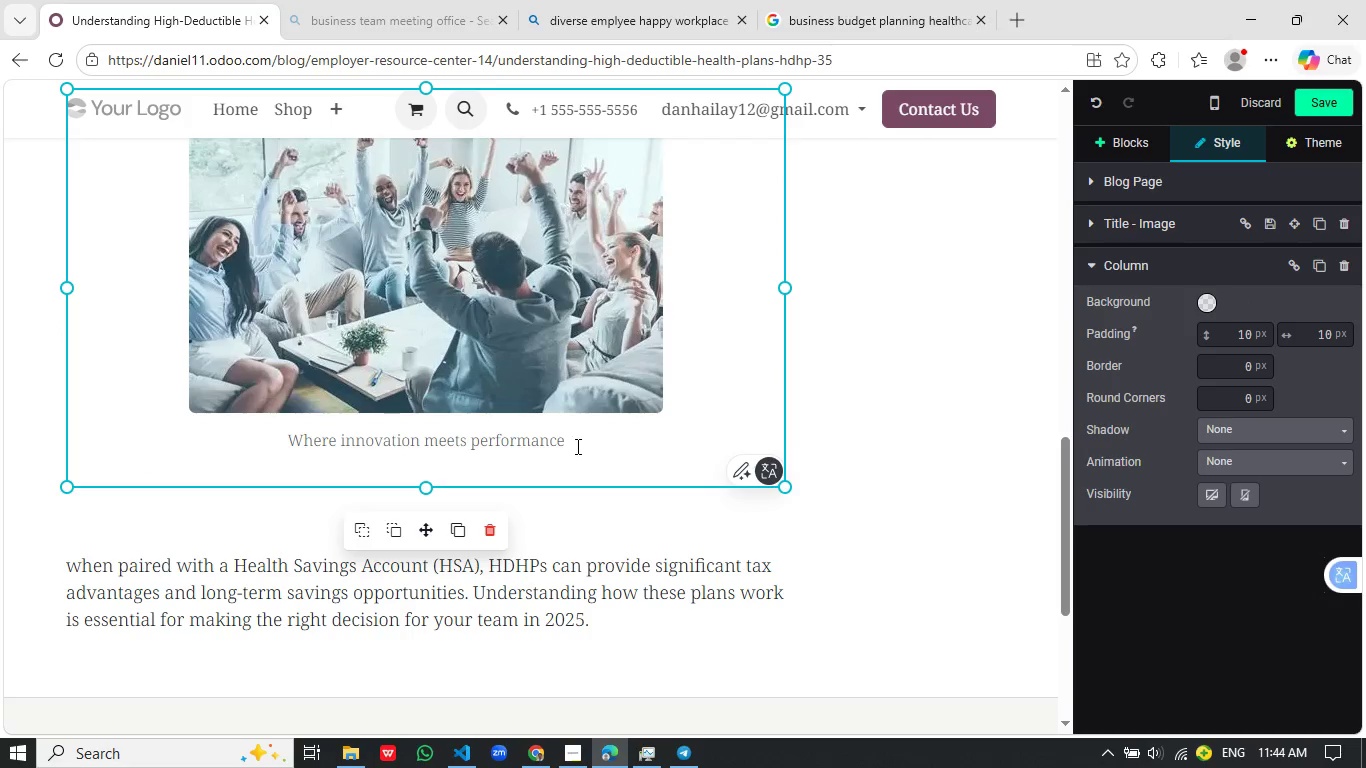 
left_click_drag(start_coordinate=[577, 443], to_coordinate=[268, 445])
 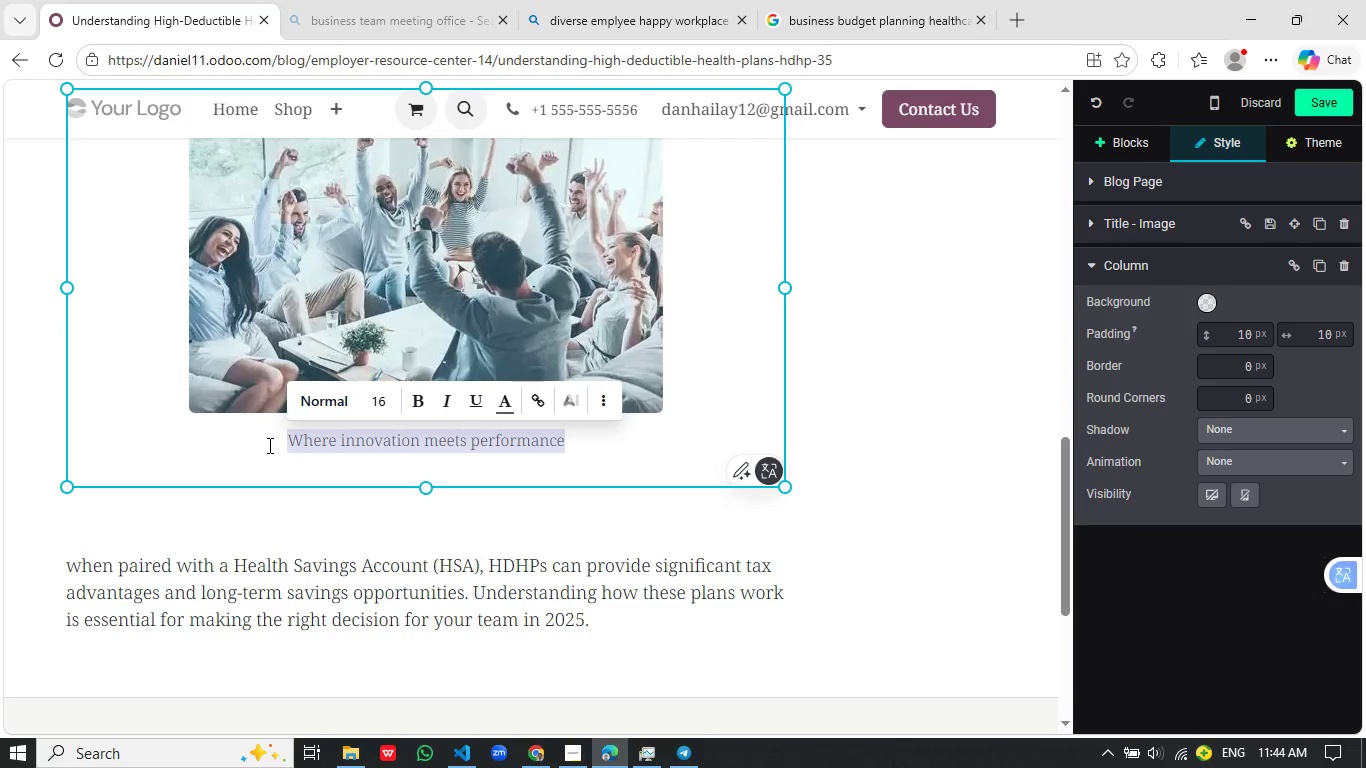 
key(Backspace)
 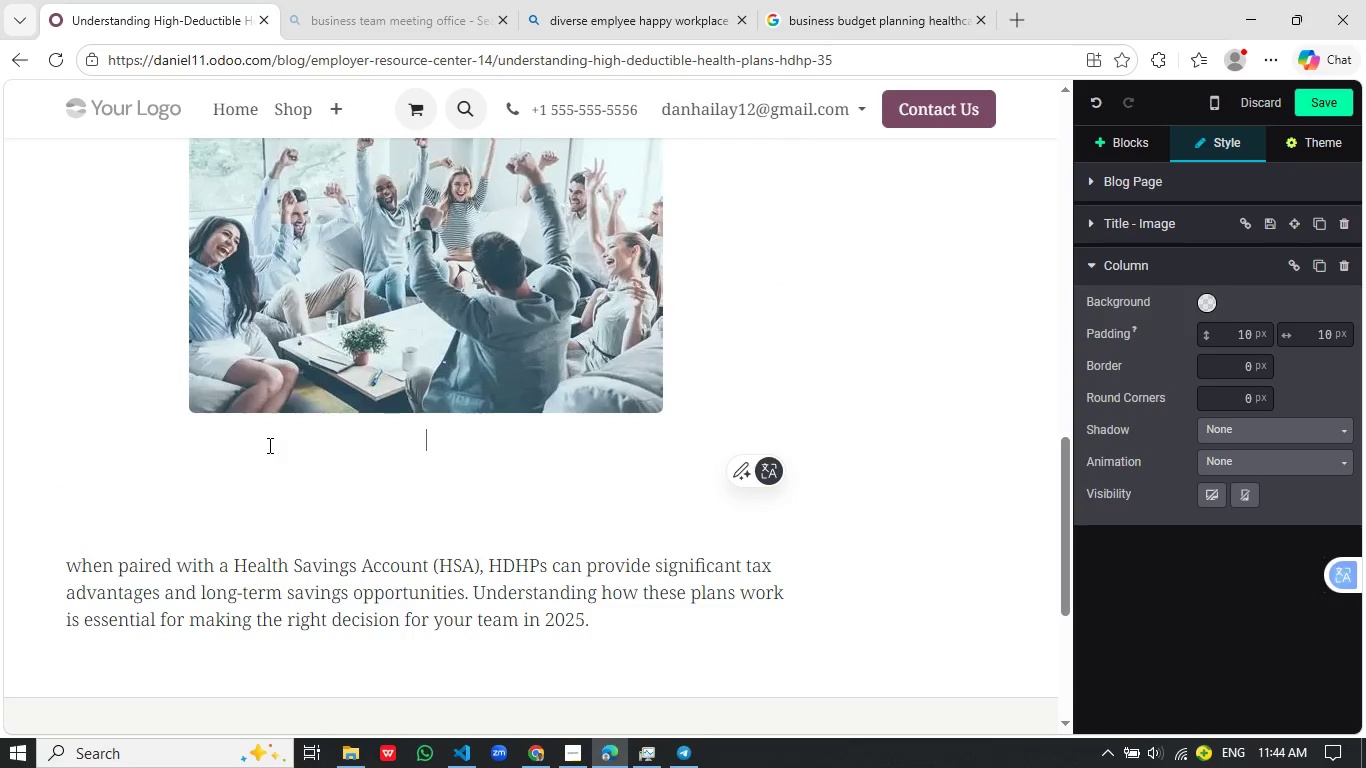 
key(Backspace)
 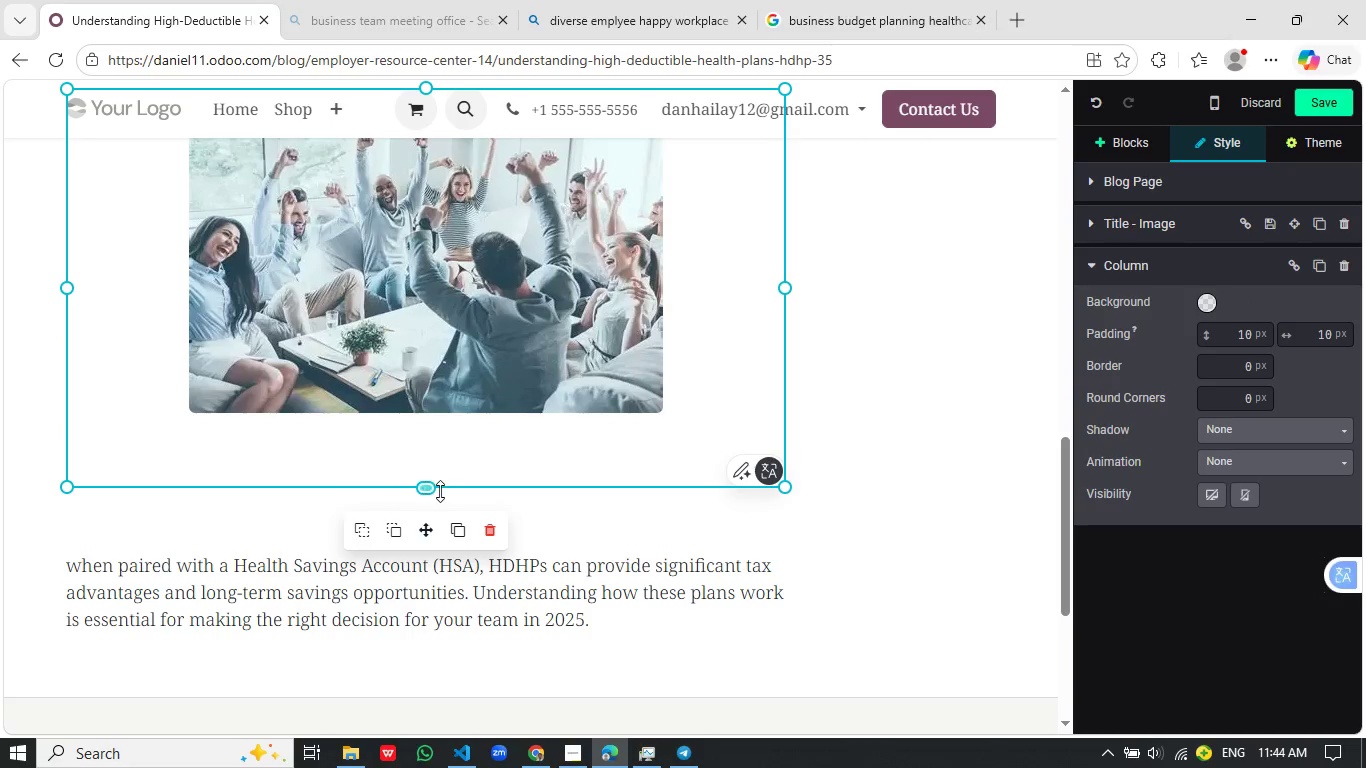 
left_click_drag(start_coordinate=[431, 486], to_coordinate=[441, 441])
 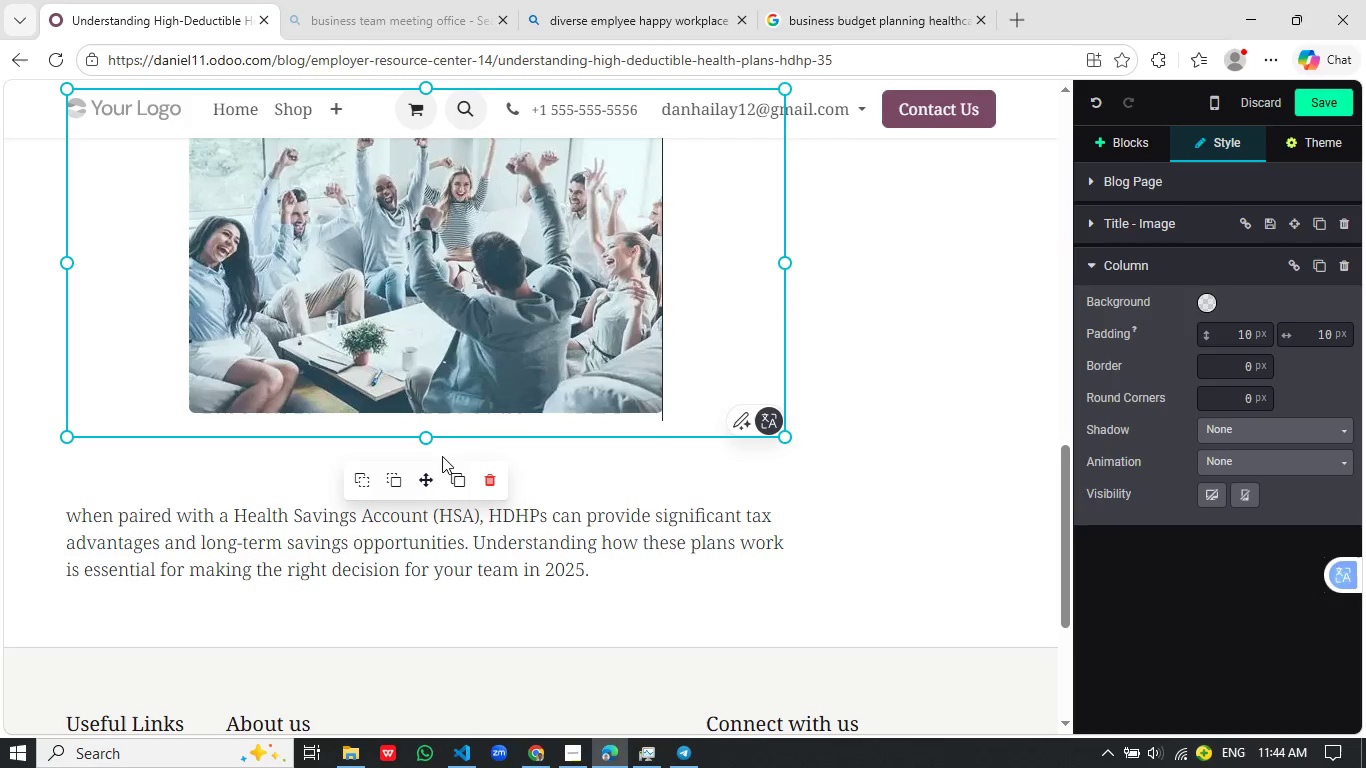 
scroll: coordinate [590, 349], scroll_direction: up, amount: 3.0
 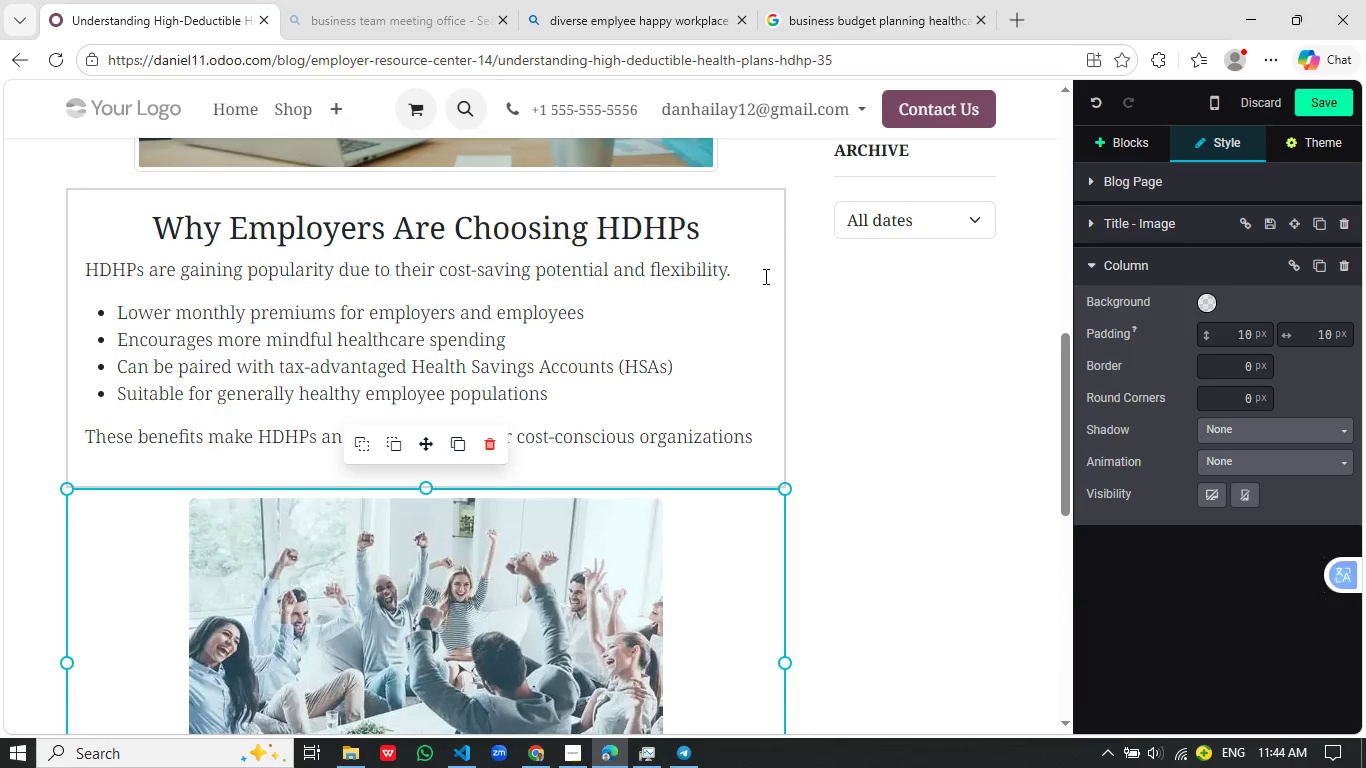 
left_click([764, 276])
 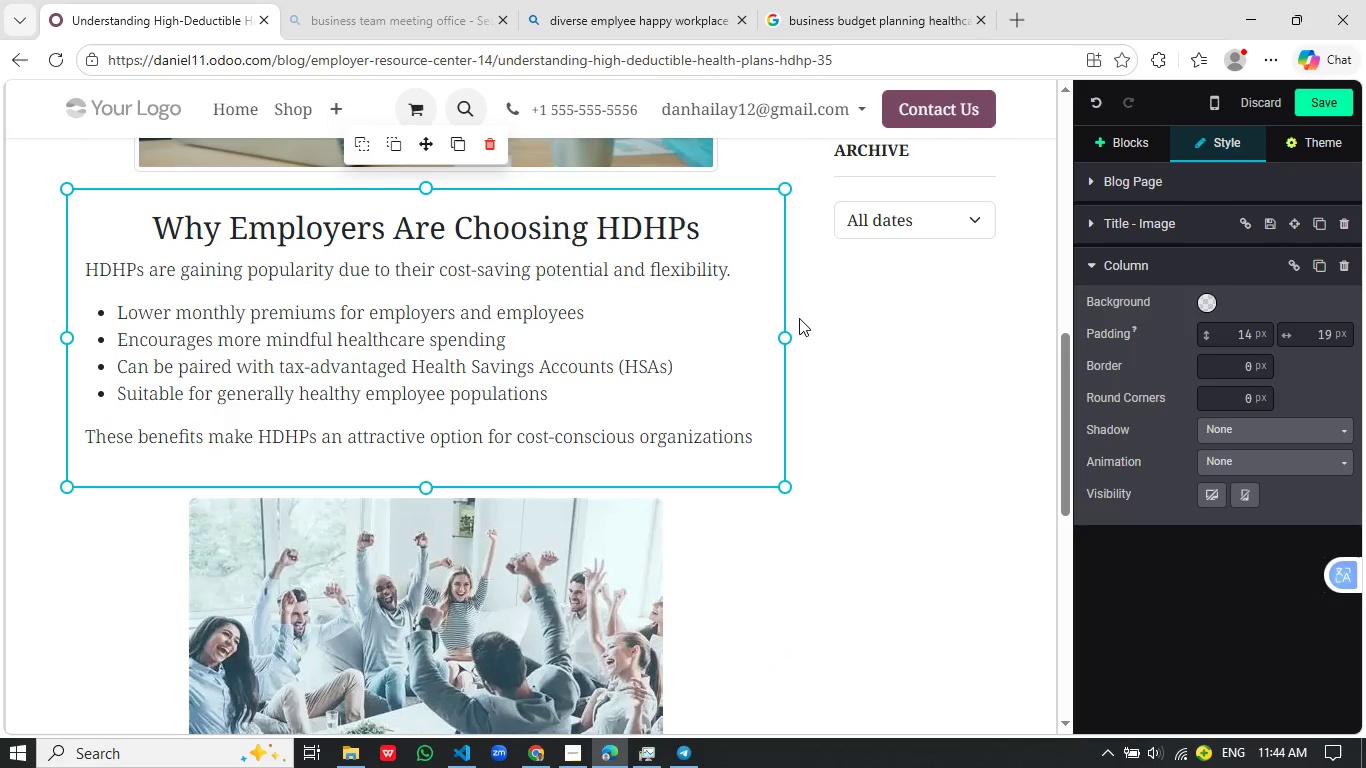 
left_click([799, 318])
 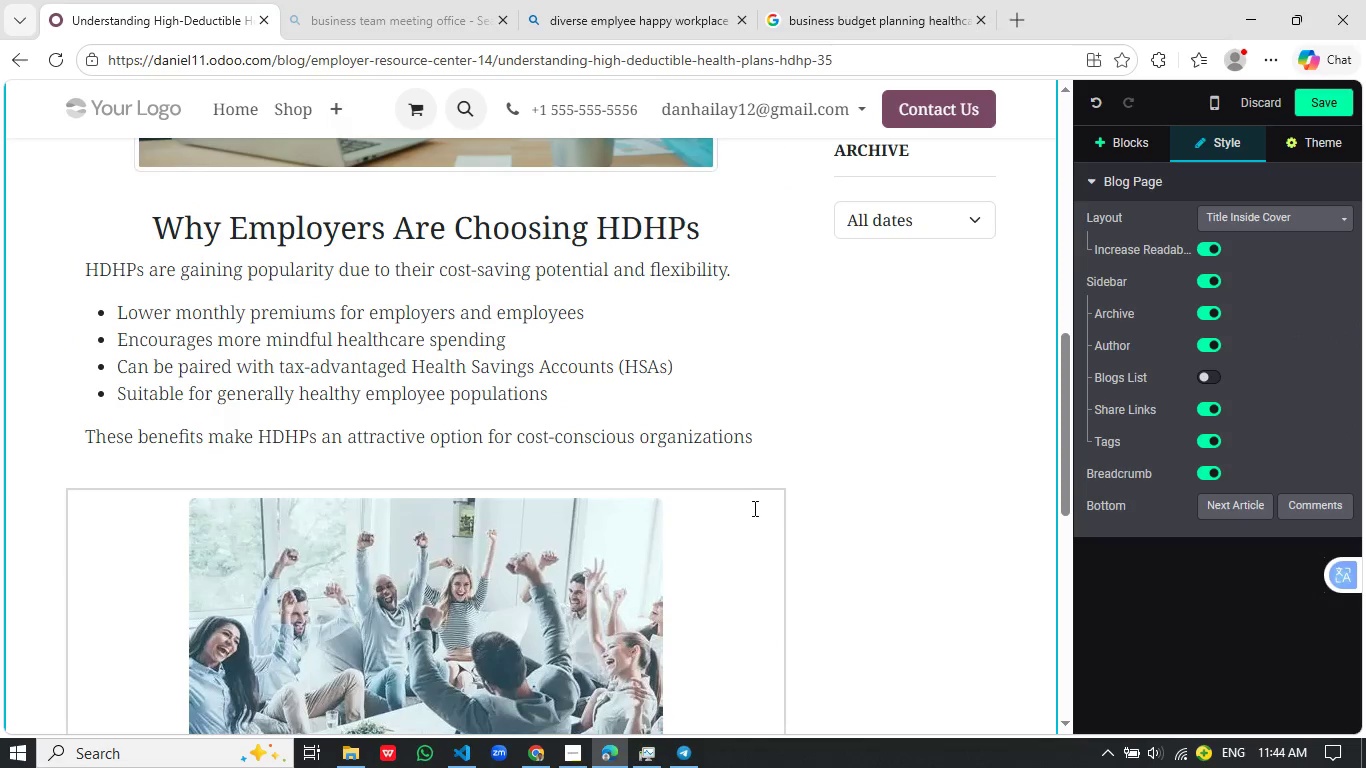 
left_click([760, 508])
 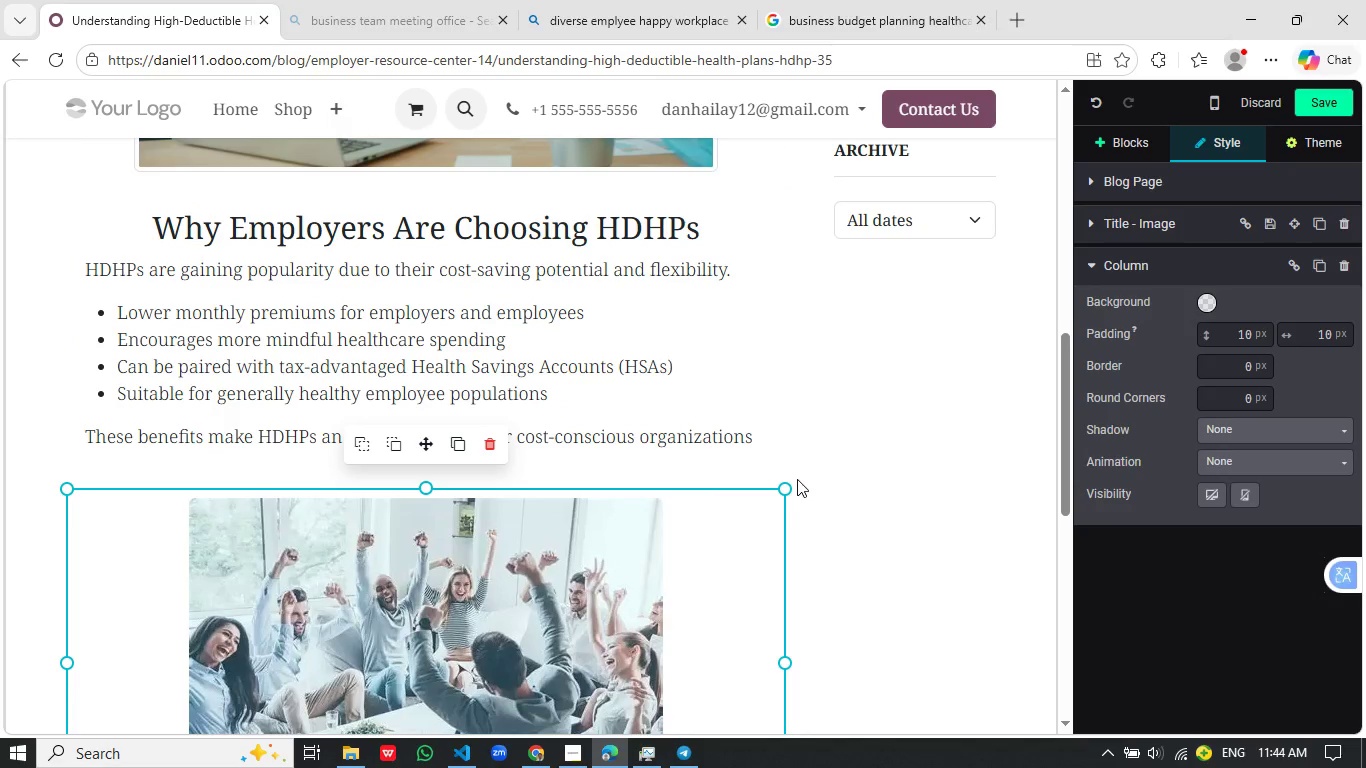 
left_click([797, 479])
 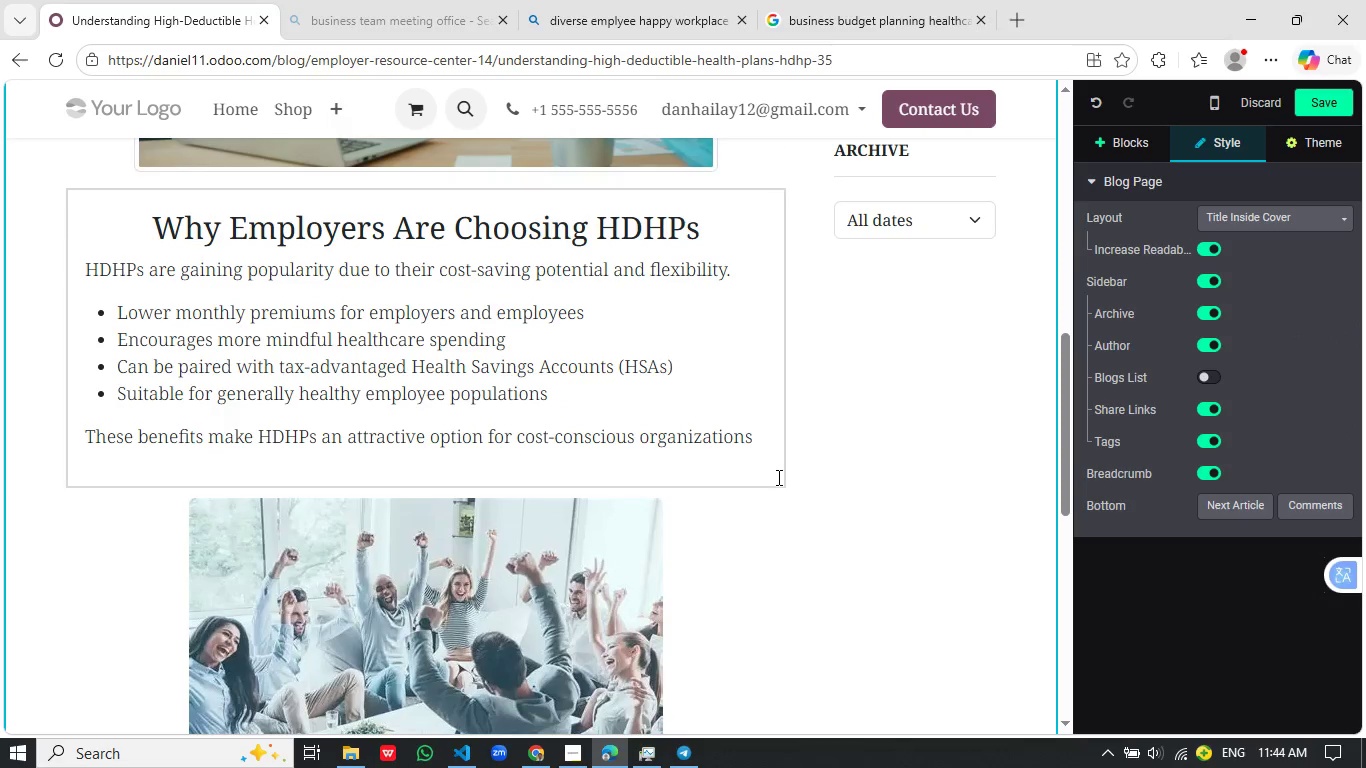 
left_click([777, 477])
 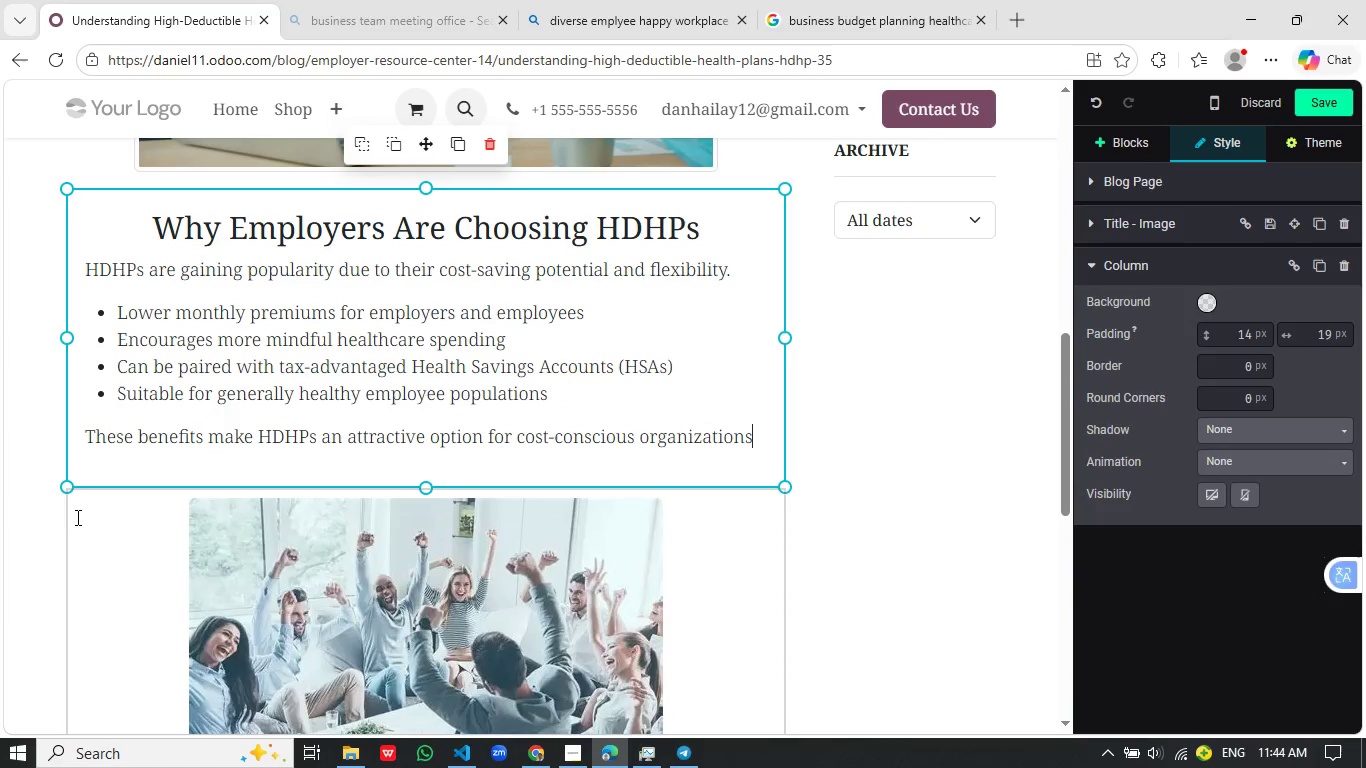 
left_click([74, 519])
 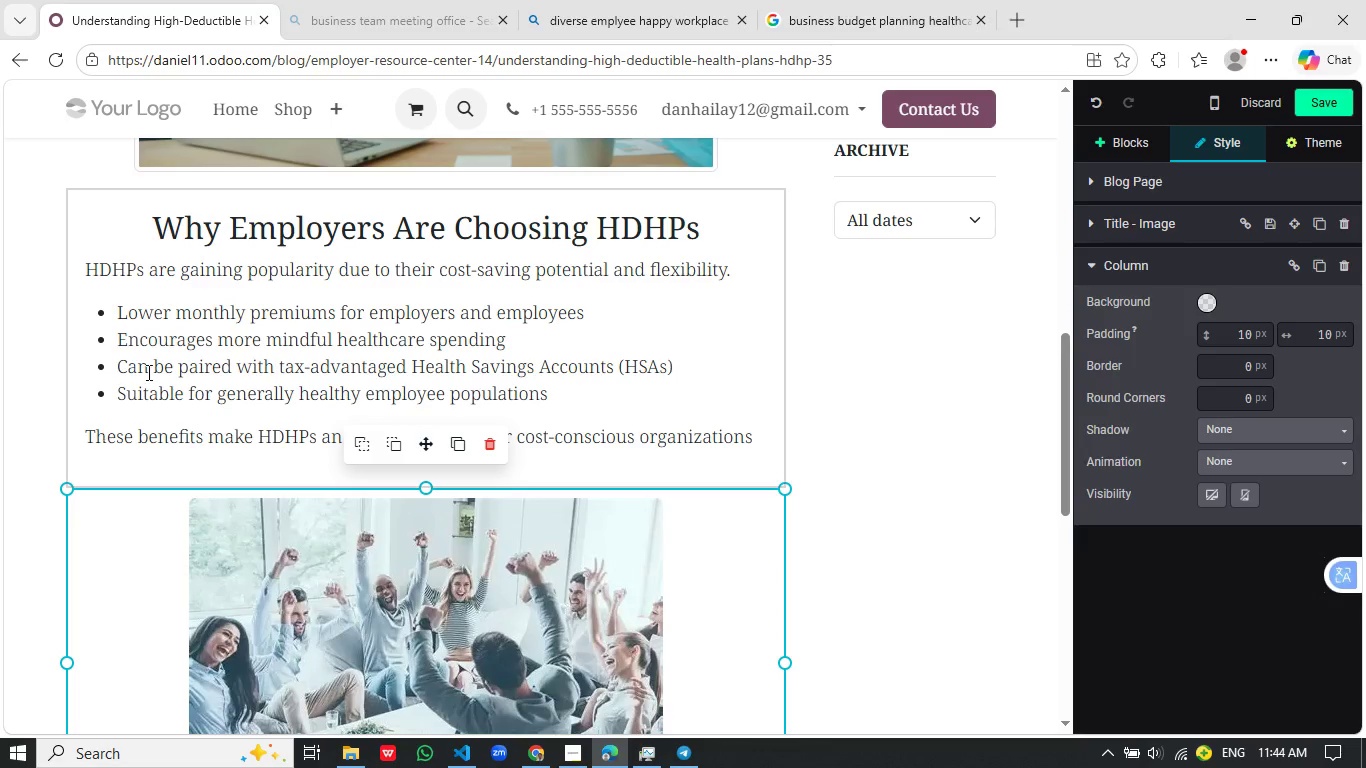 
left_click([352, 197])
 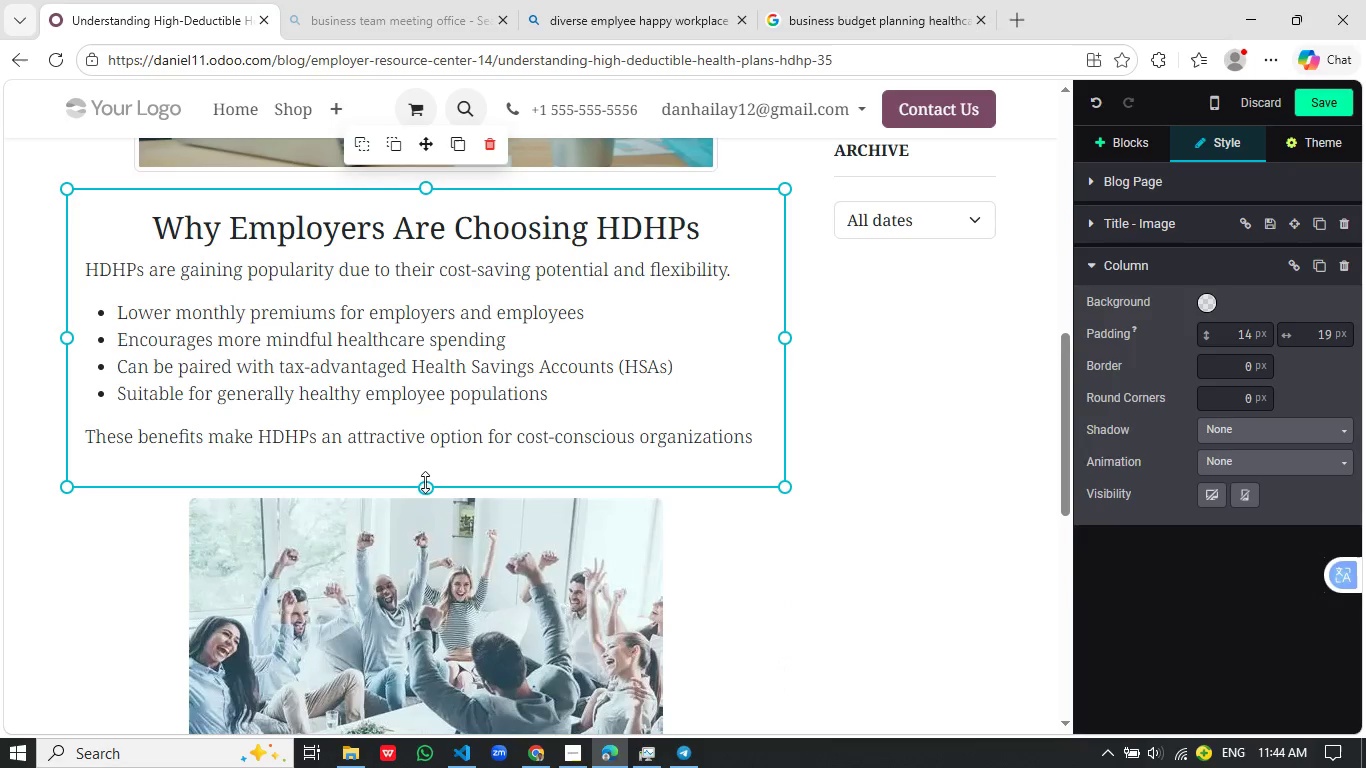 
left_click([425, 484])
 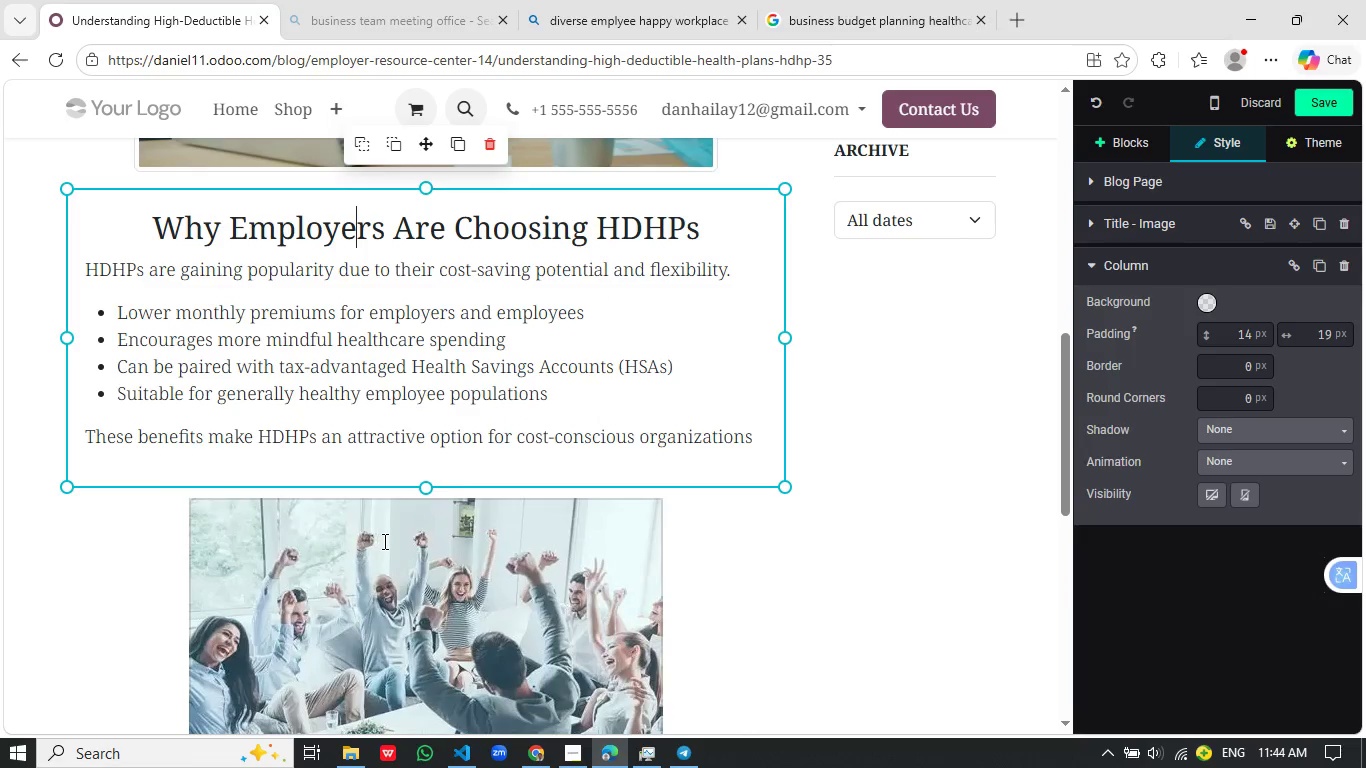 
scroll: coordinate [383, 541], scroll_direction: down, amount: 2.0
 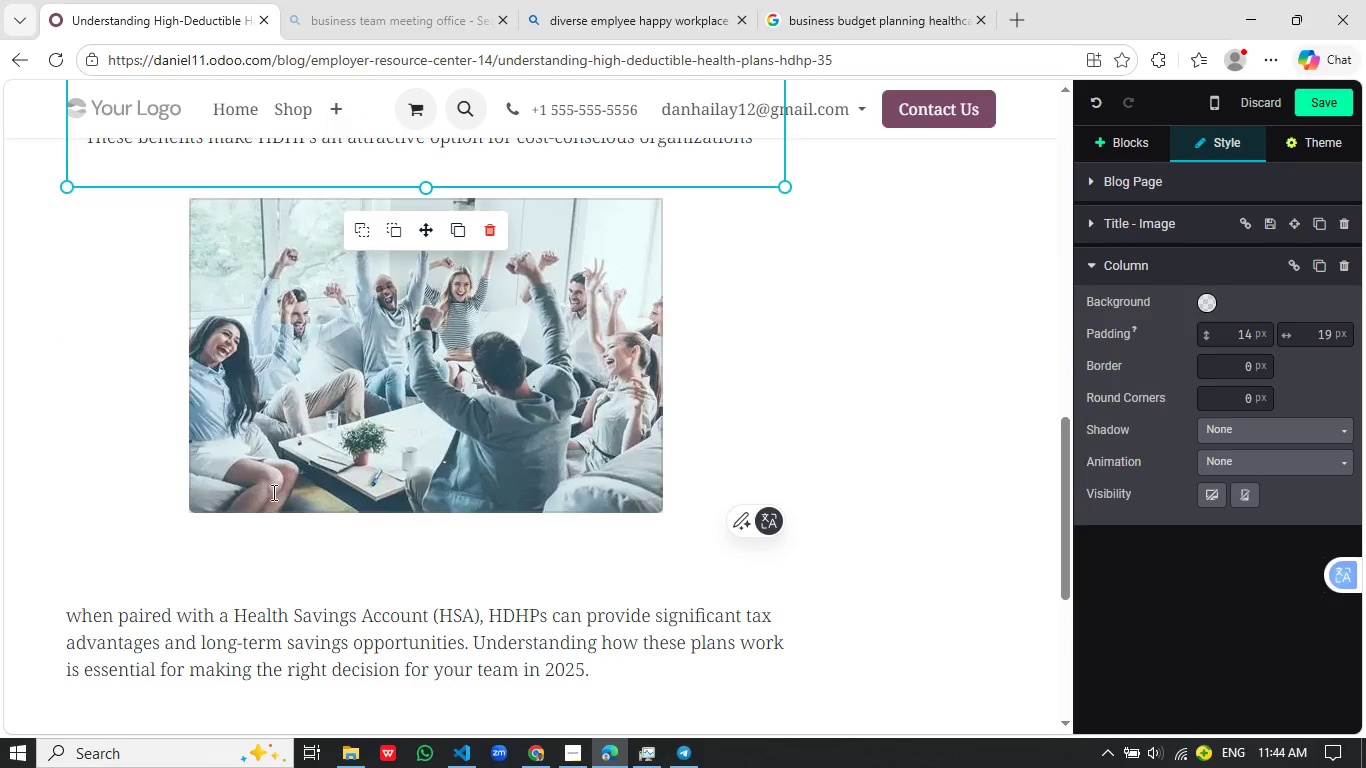 
left_click([300, 482])
 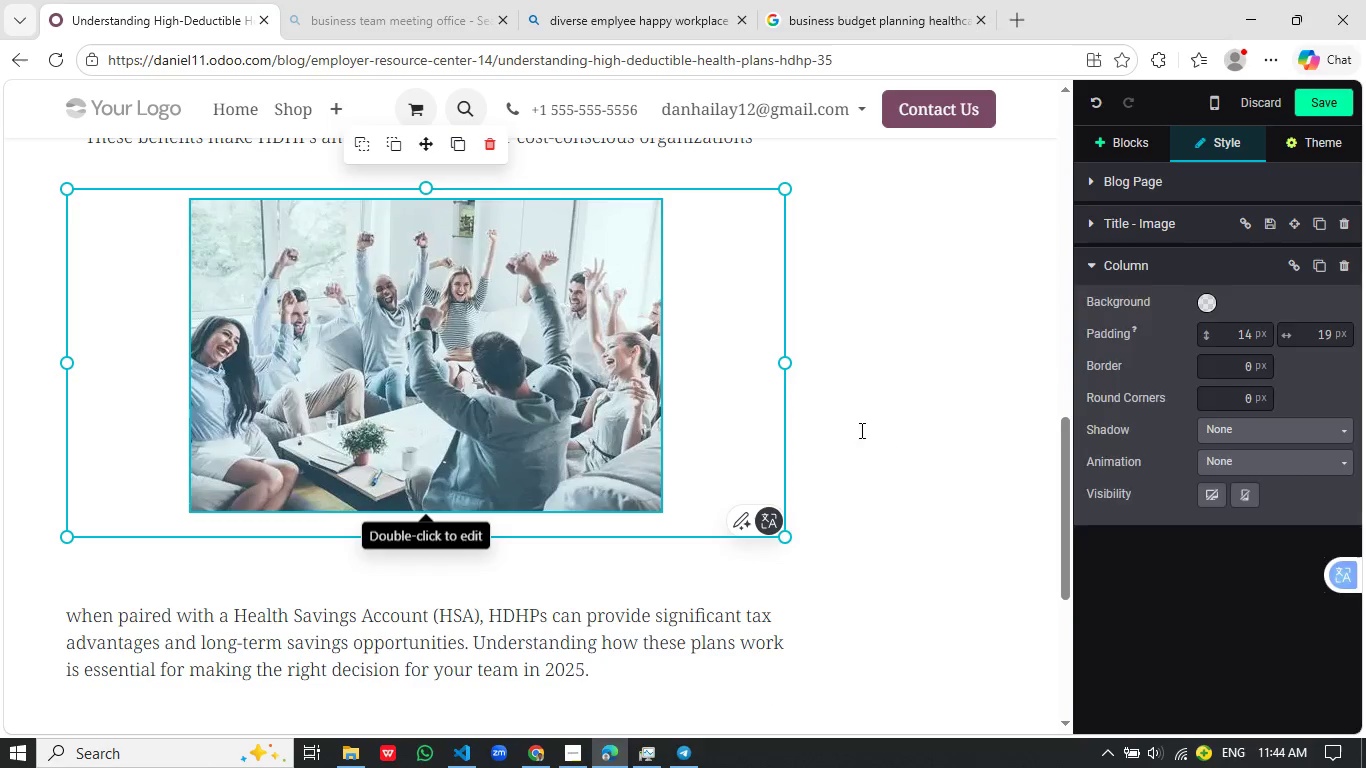 
left_click([541, 382])
 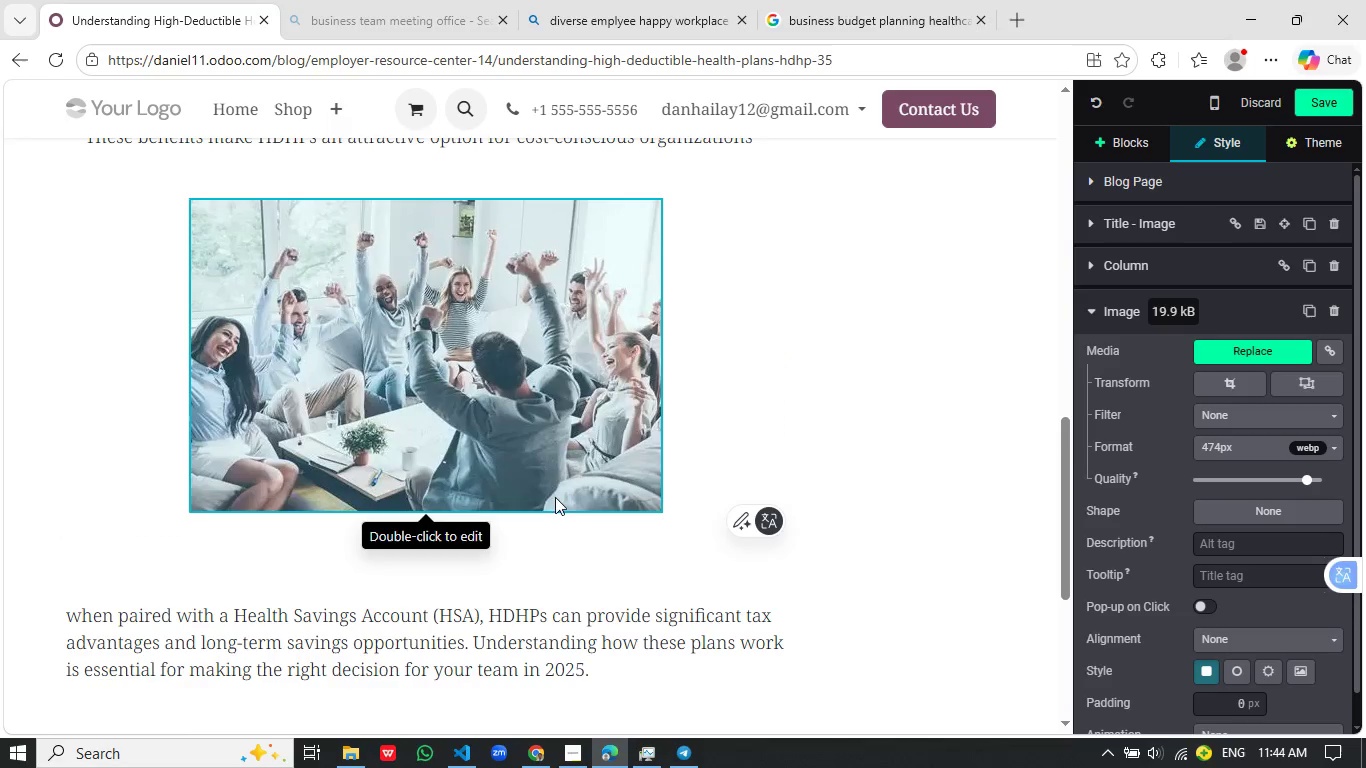 
scroll: coordinate [671, 447], scroll_direction: up, amount: 3.0
 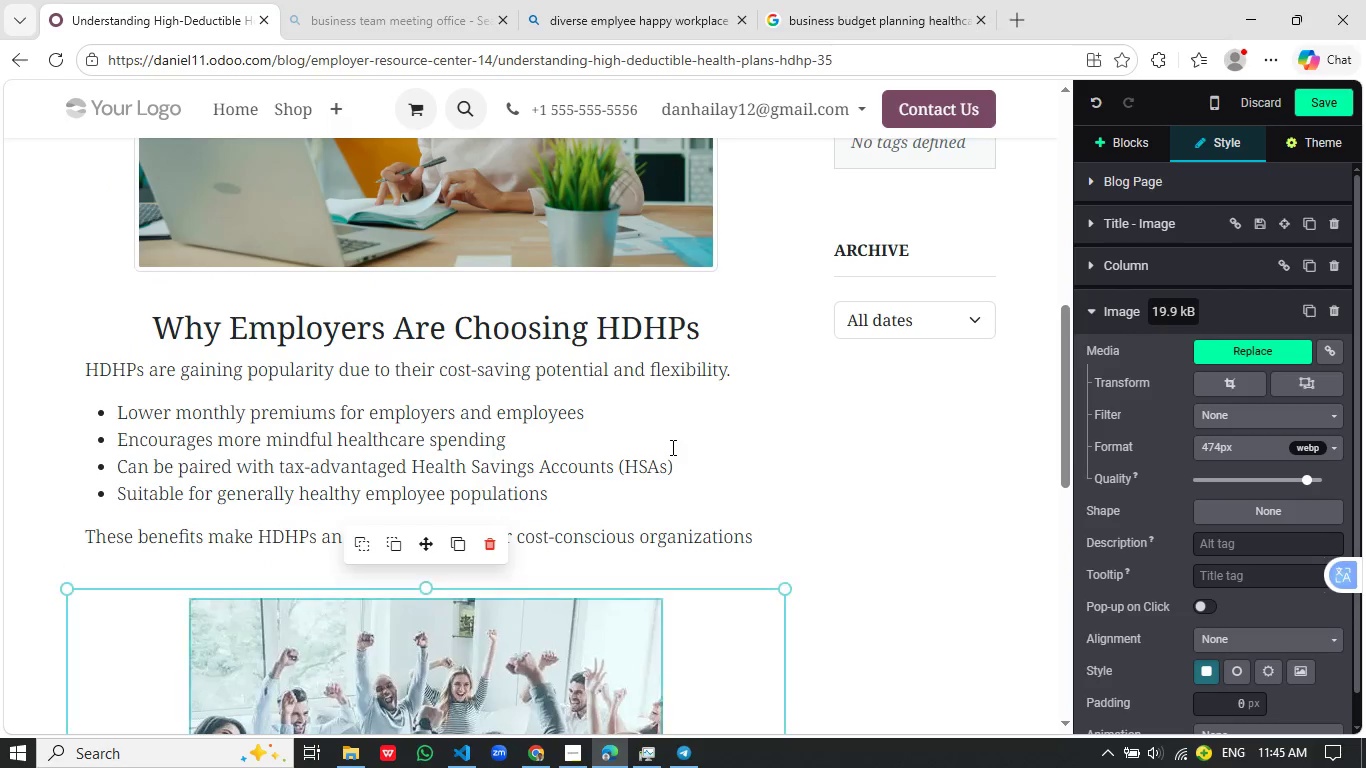 
scroll: coordinate [671, 447], scroll_direction: none, amount: 0.0
 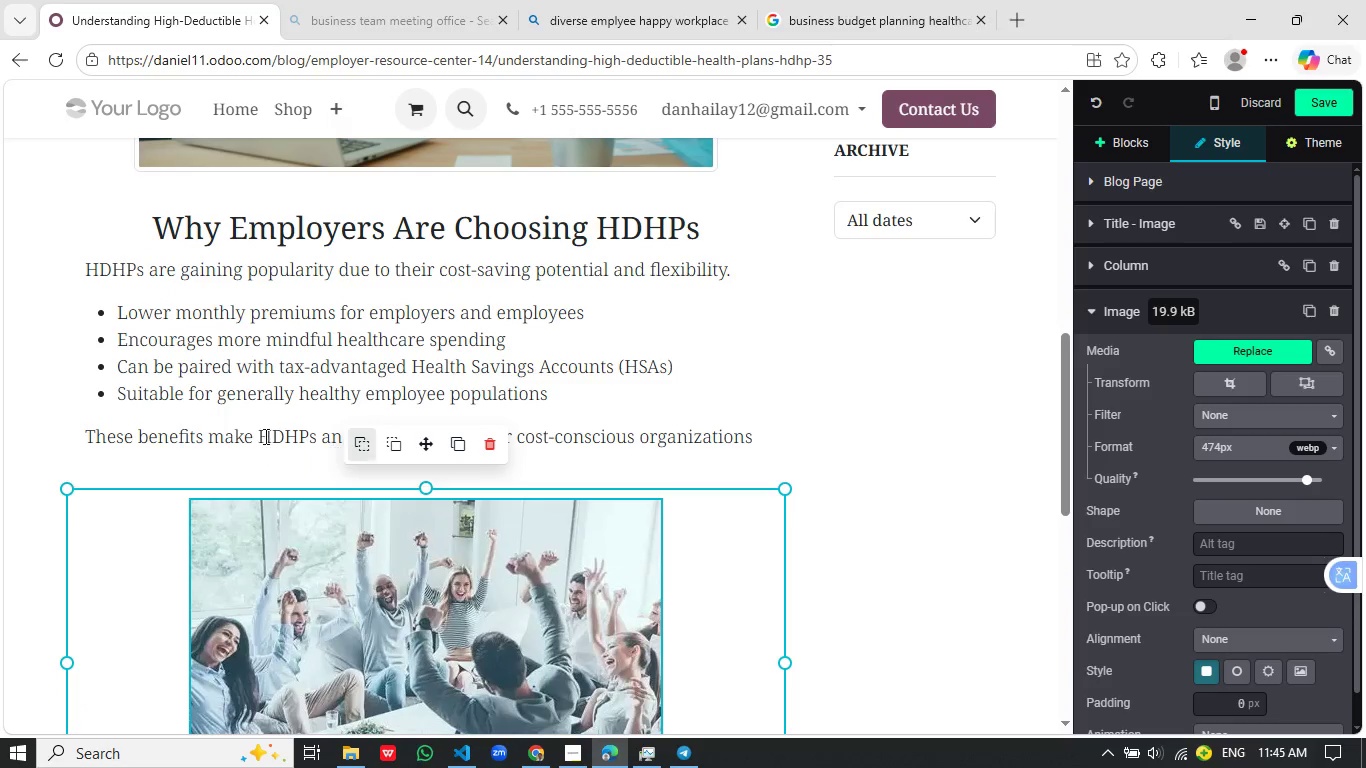 
left_click_drag(start_coordinate=[80, 436], to_coordinate=[753, 427])
 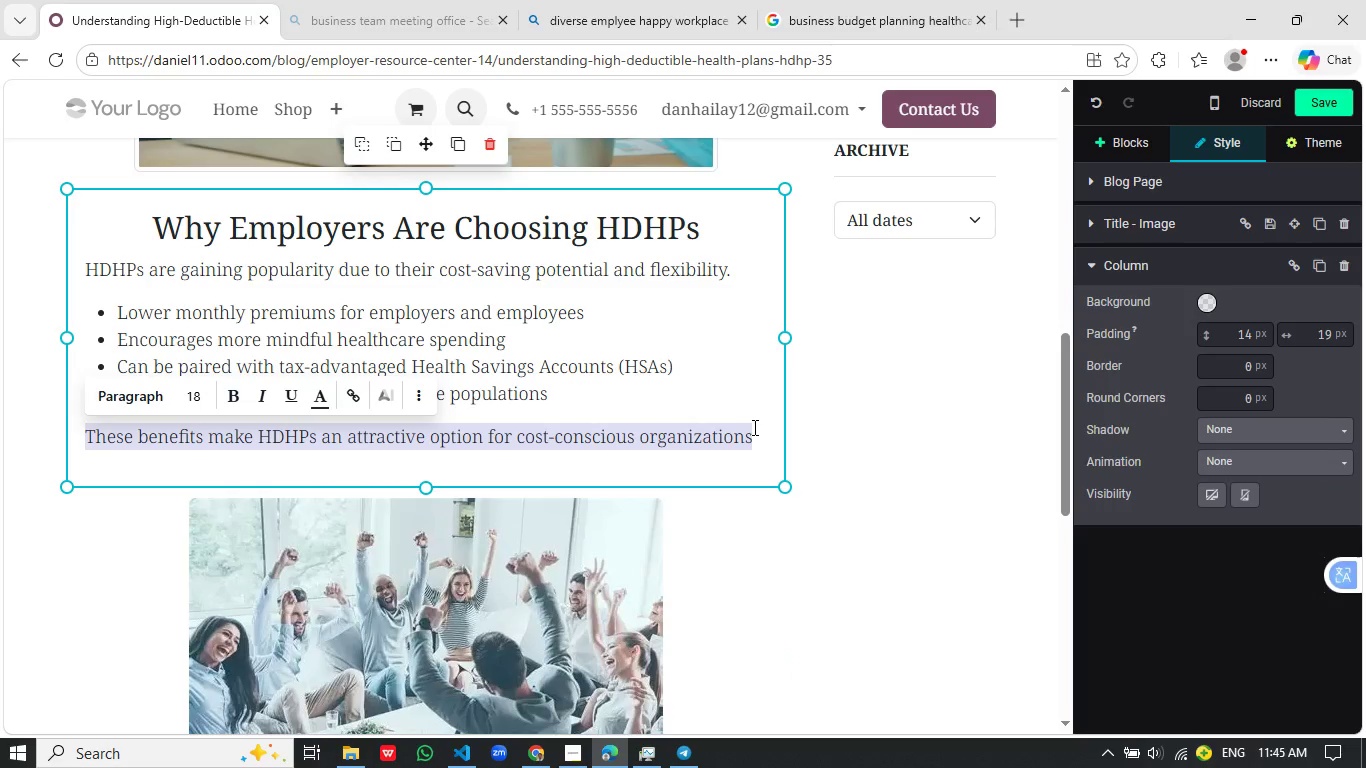 
key(Control+X)
 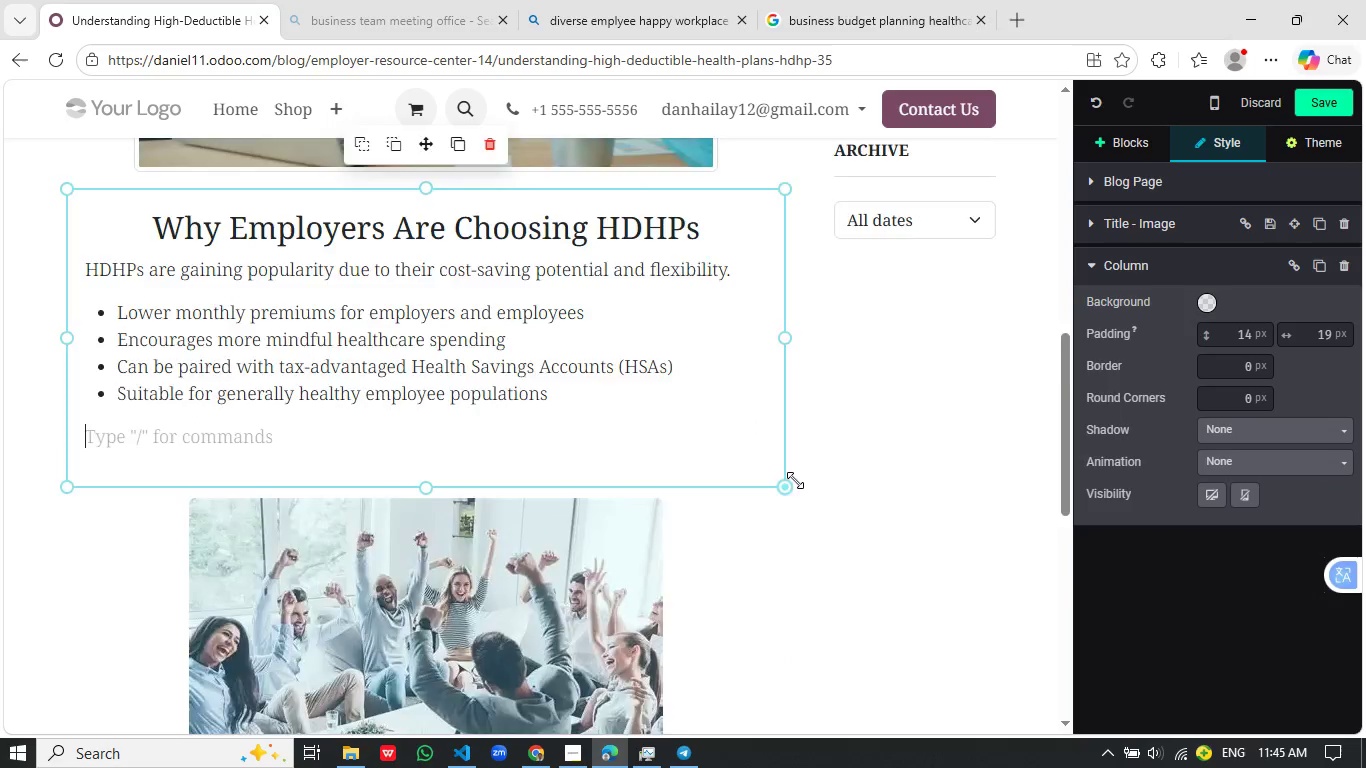 
scroll: coordinate [795, 480], scroll_direction: down, amount: 3.0
 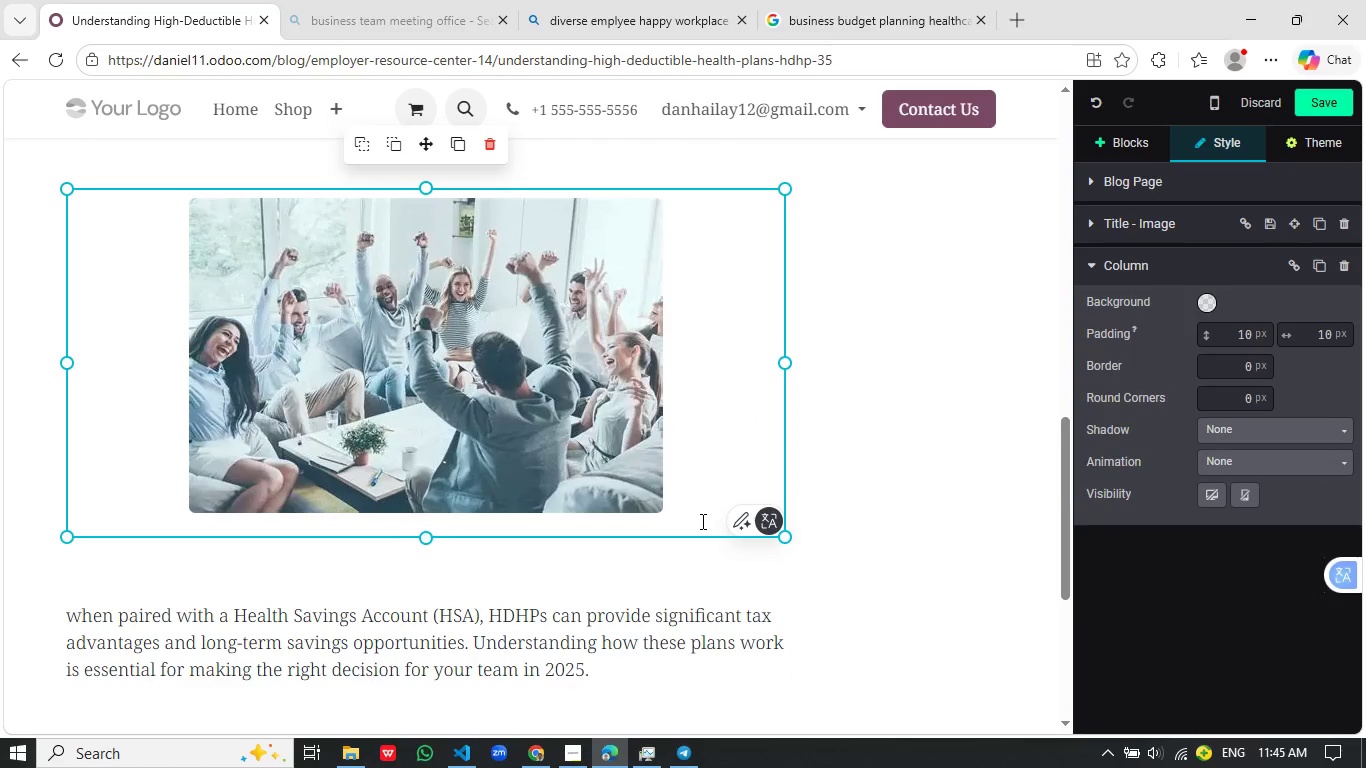 
left_click([683, 511])
 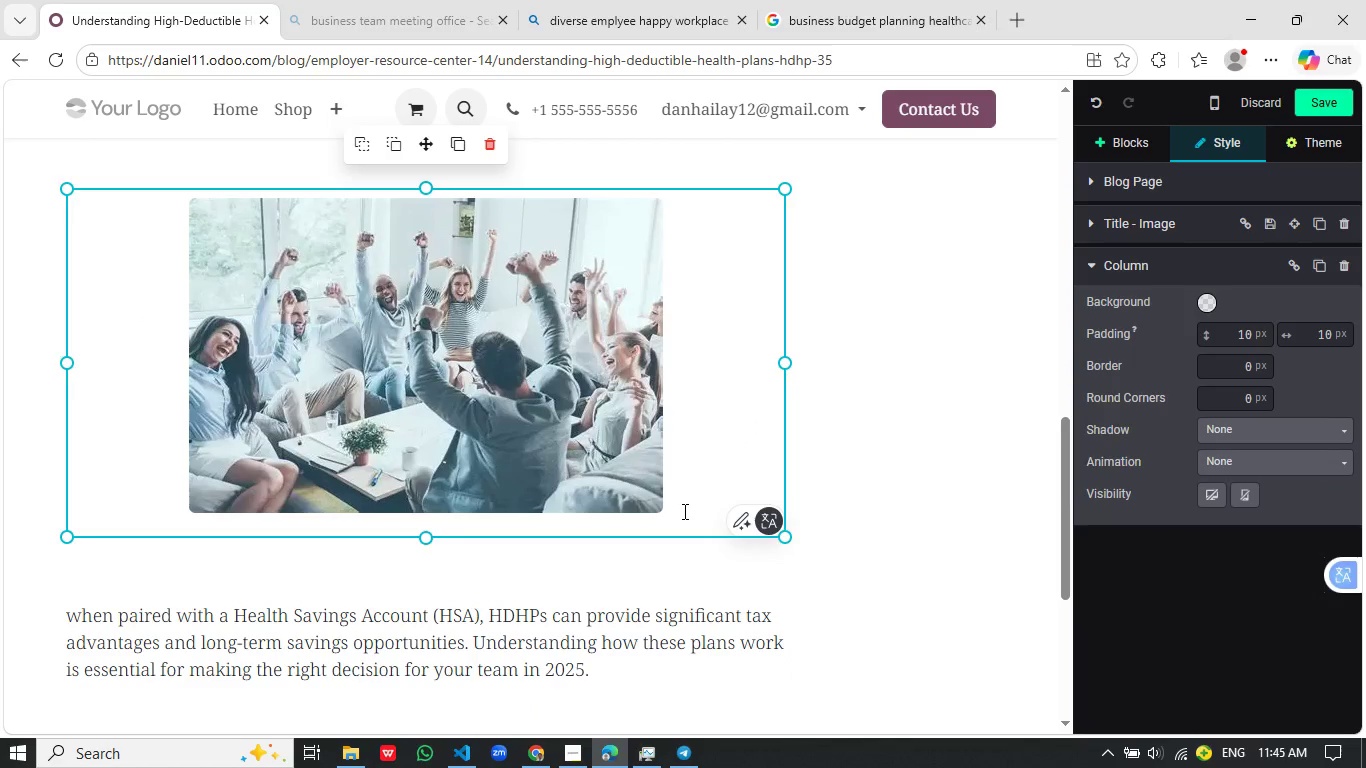 
key(Enter)
 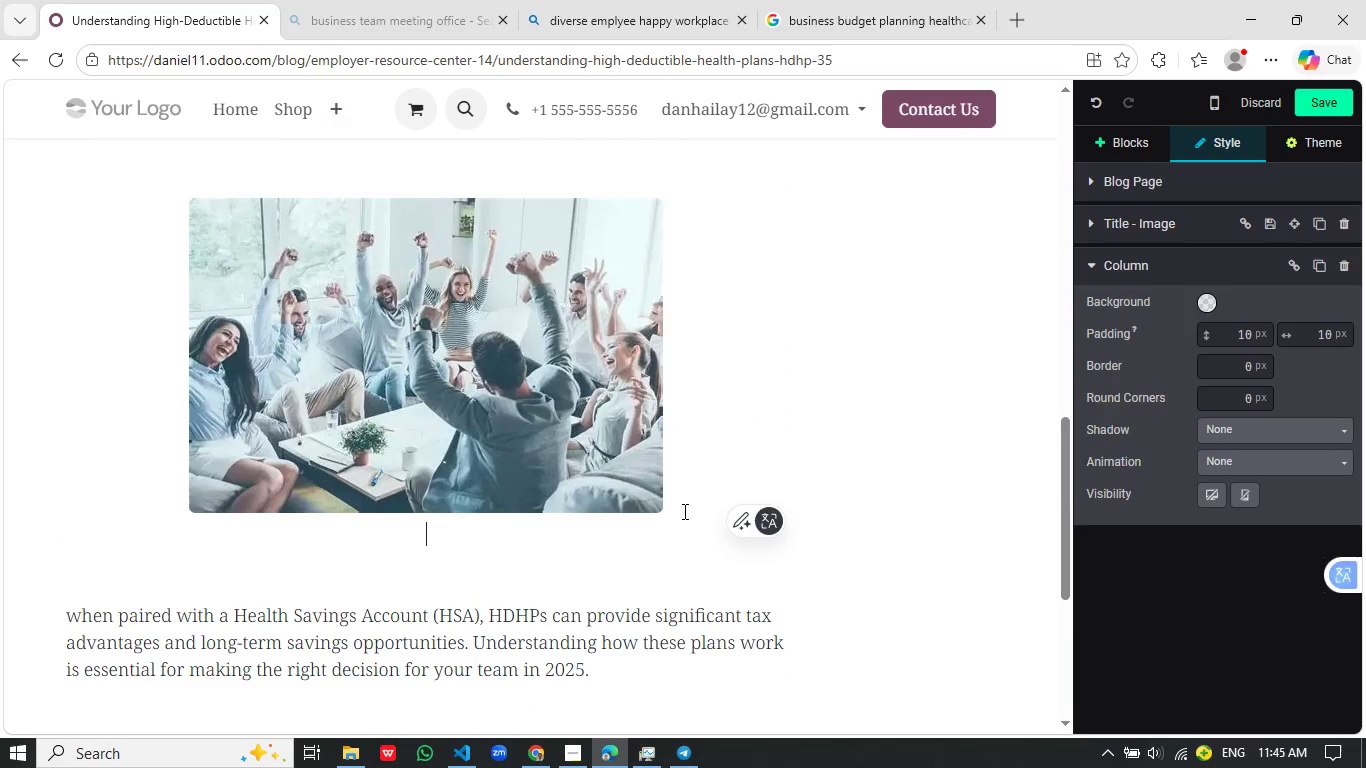 
hold_key(key=ControlLeft, duration=0.48)
 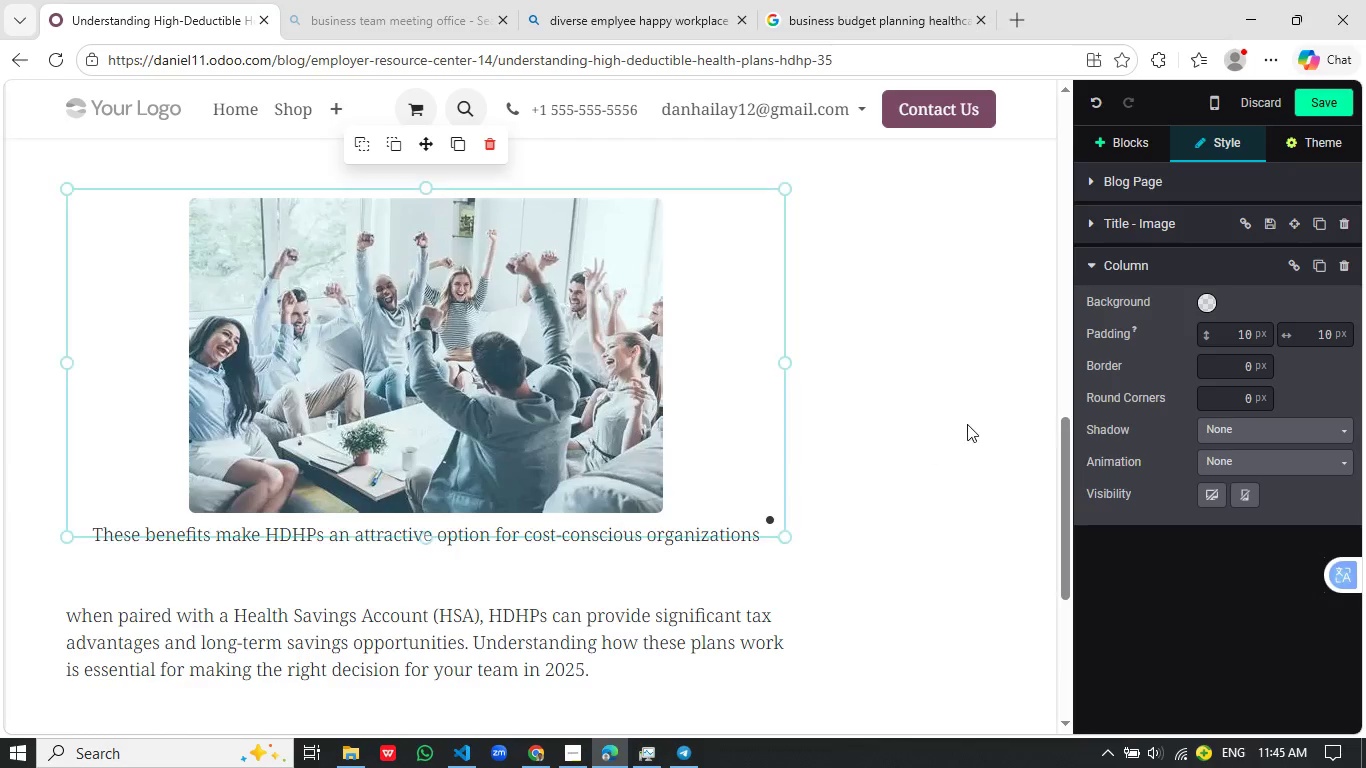 
key(V)
 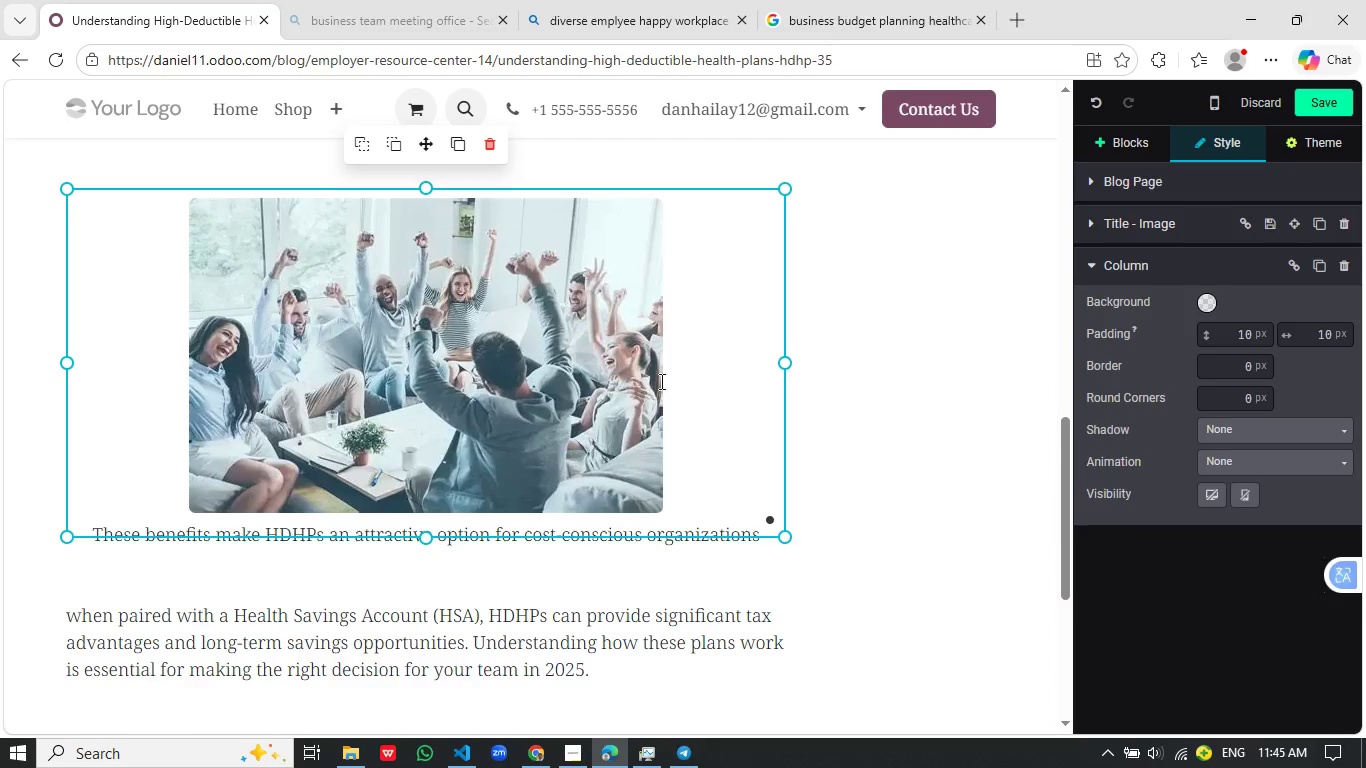 
scroll: coordinate [590, 382], scroll_direction: none, amount: 0.0
 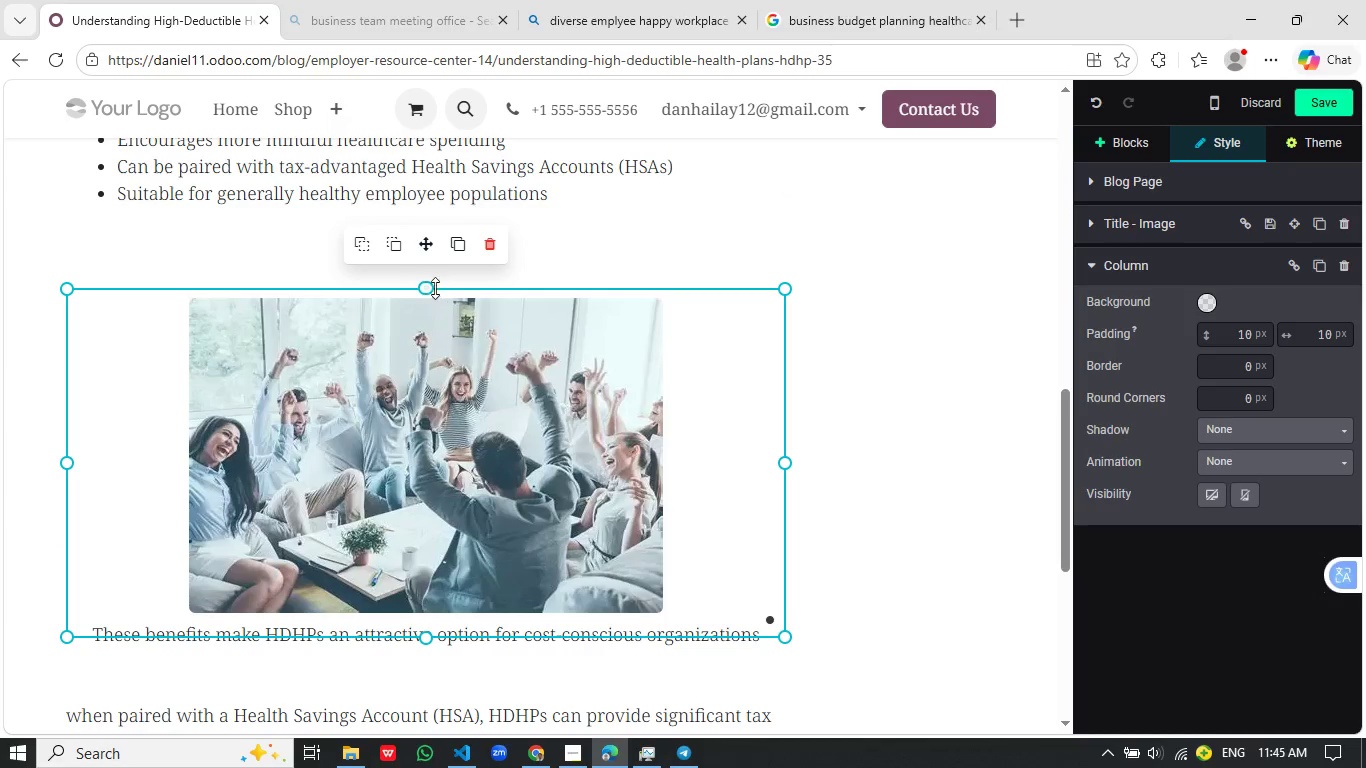 
left_click_drag(start_coordinate=[431, 287], to_coordinate=[457, 205])
 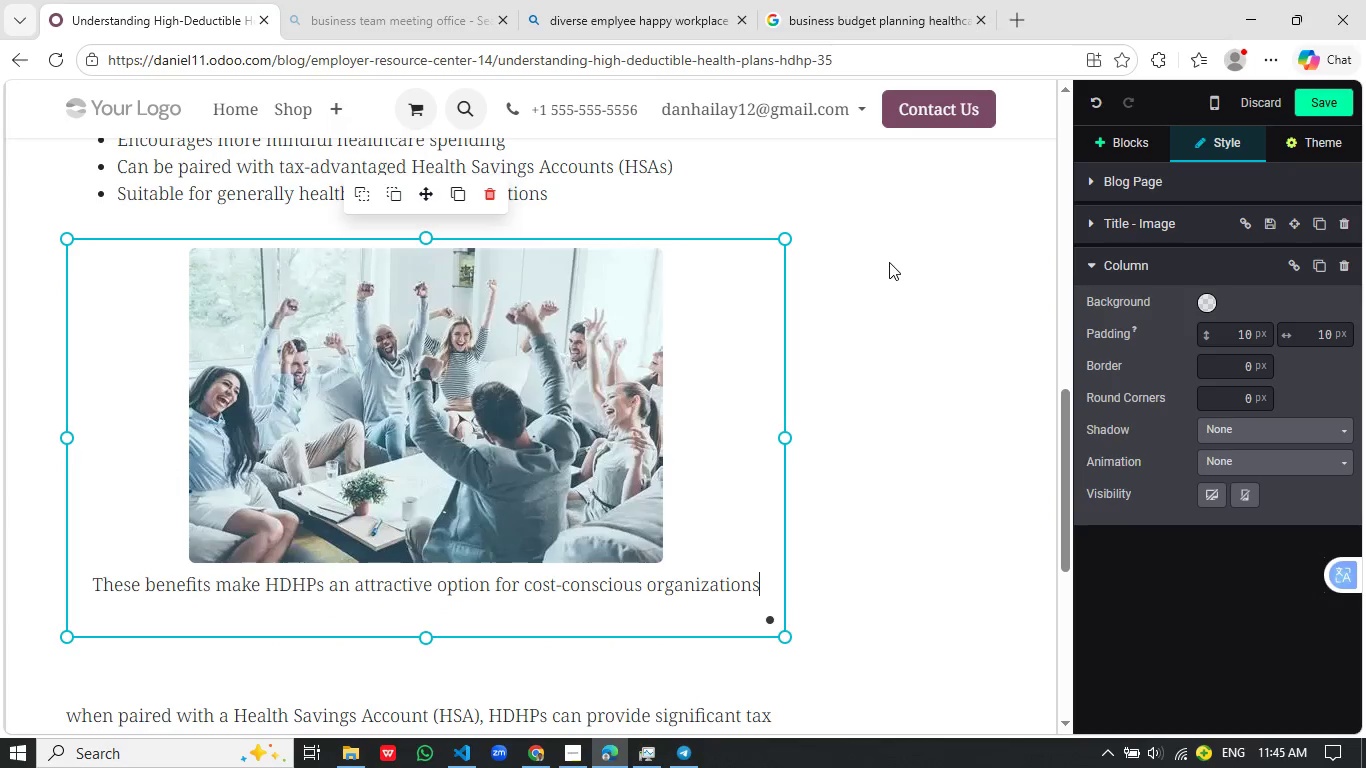 
scroll: coordinate [887, 263], scroll_direction: up, amount: 2.0
 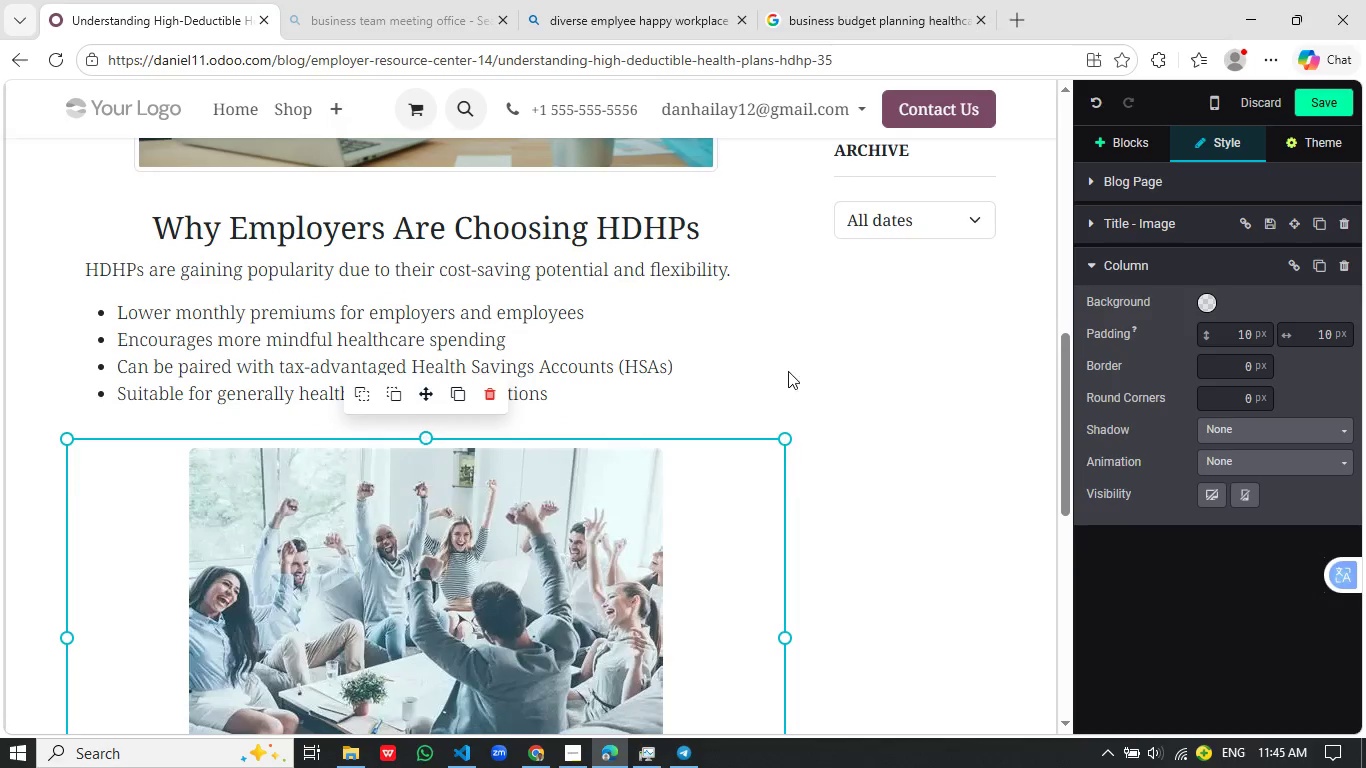 
left_click([742, 373])
 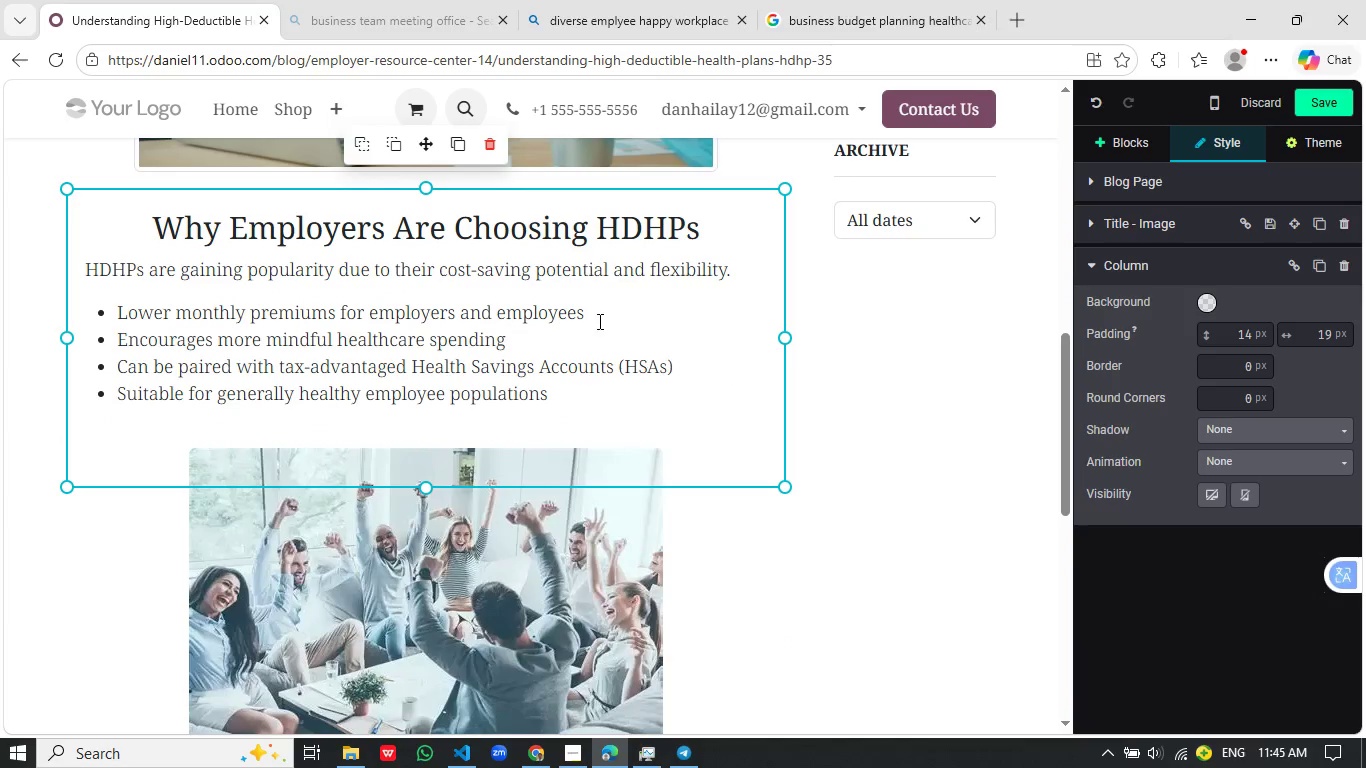 
scroll: coordinate [579, 301], scroll_direction: up, amount: 2.0
 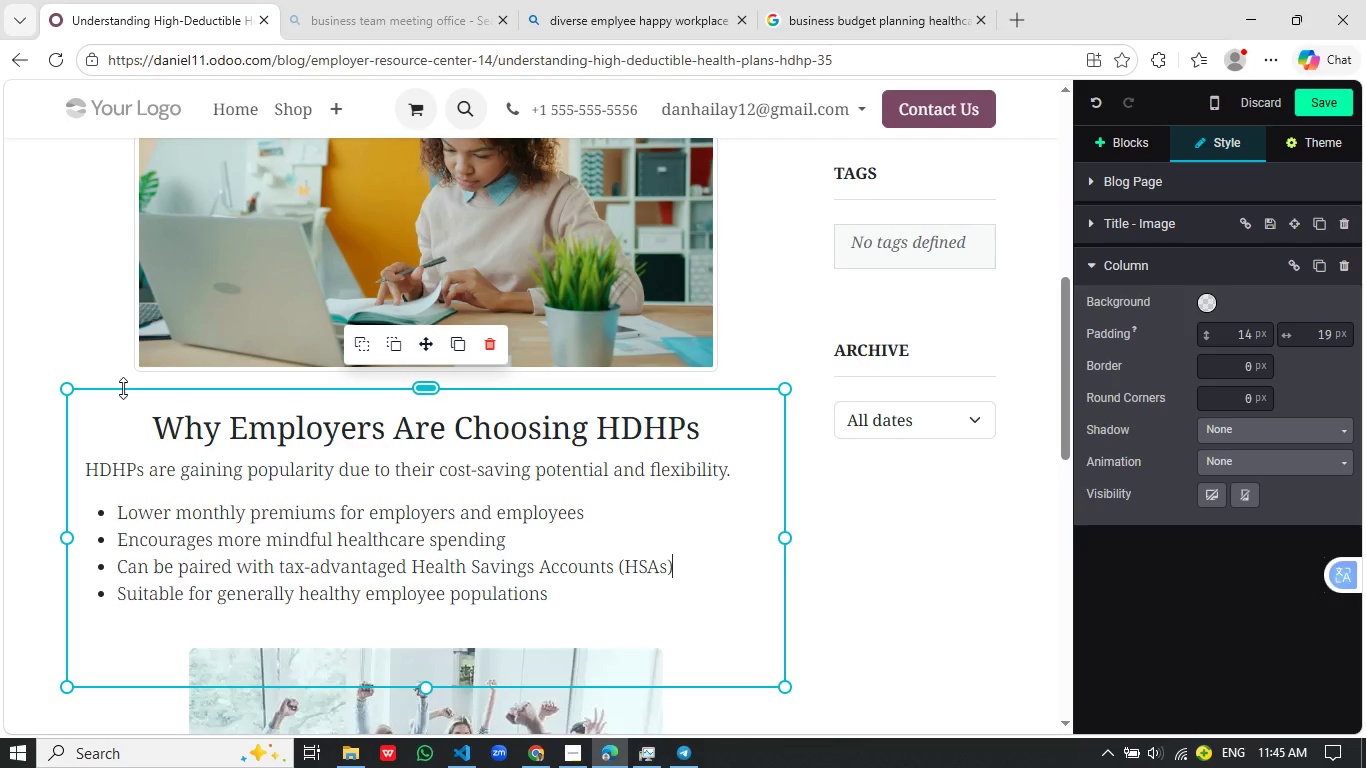 
left_click([123, 388])
 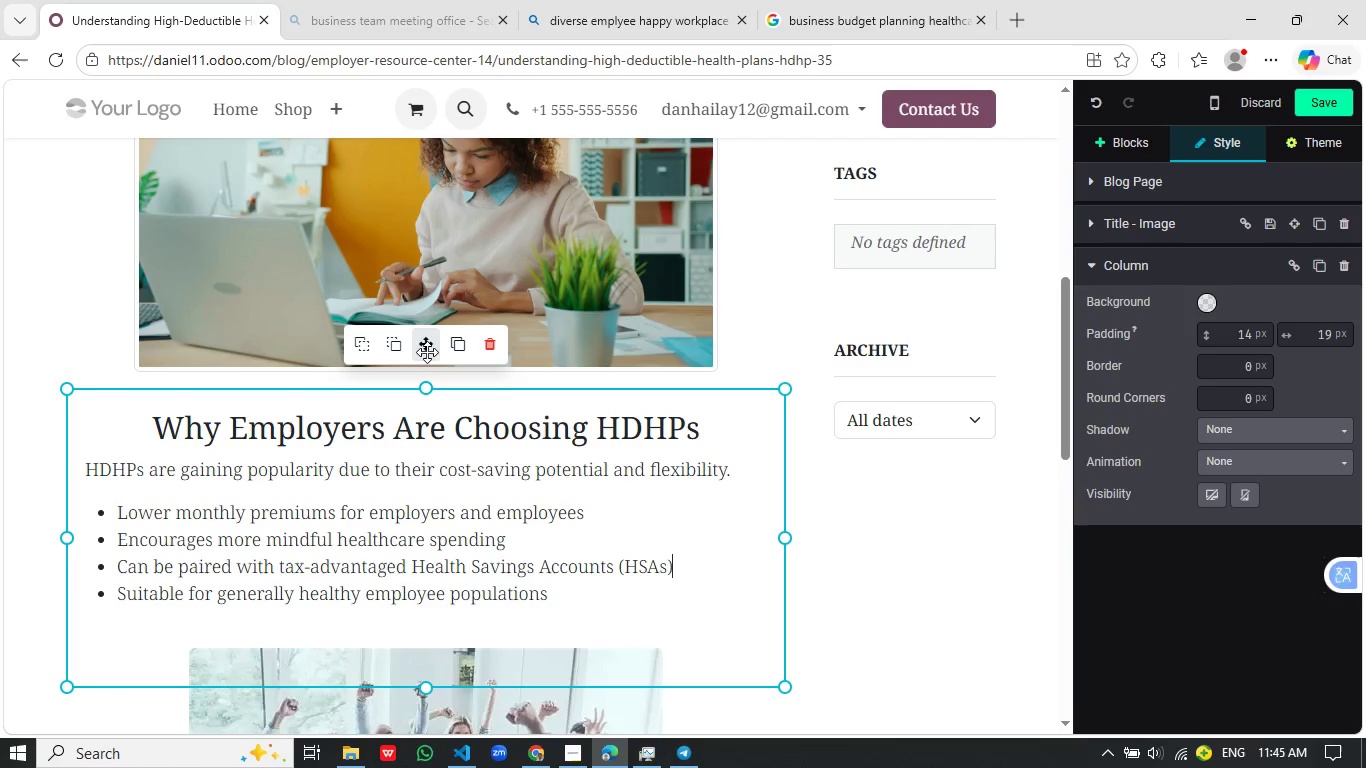 
left_click_drag(start_coordinate=[427, 351], to_coordinate=[438, 405])
 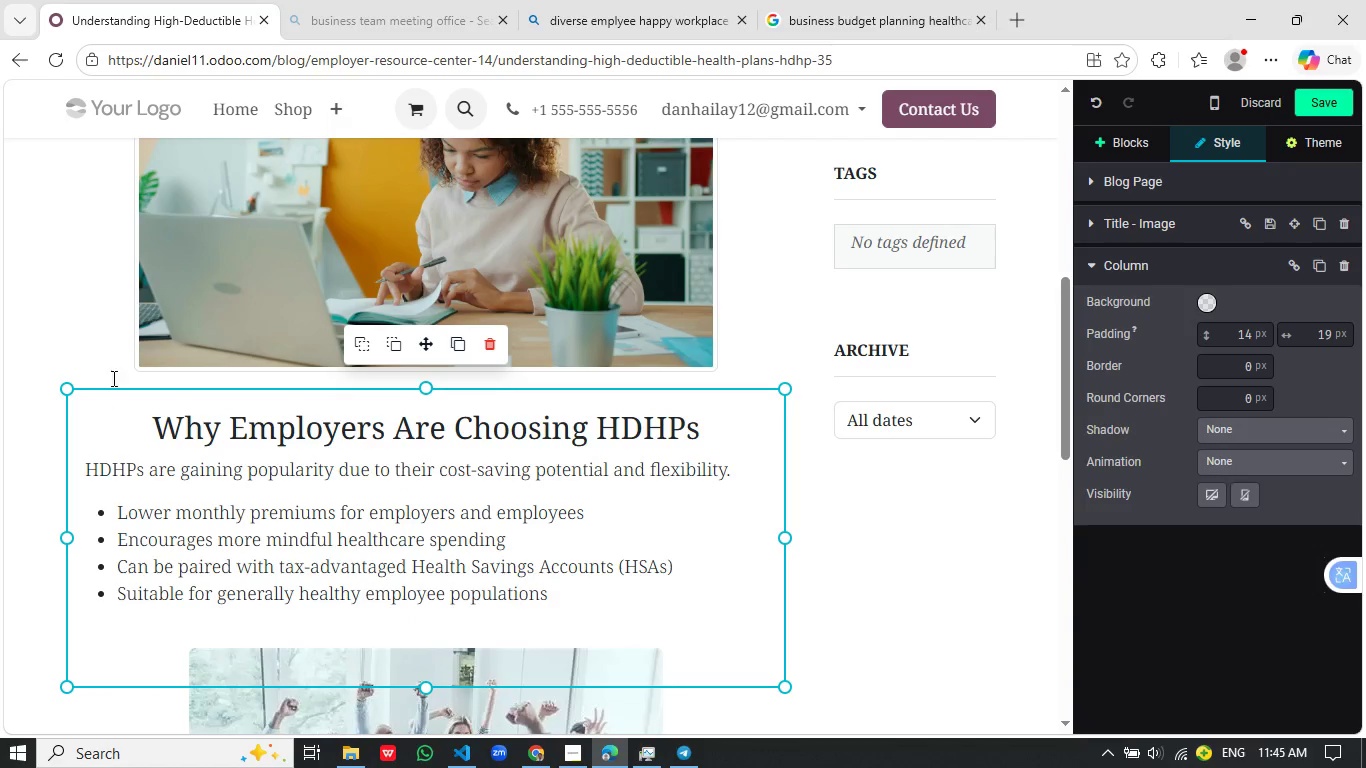 
left_click([115, 368])
 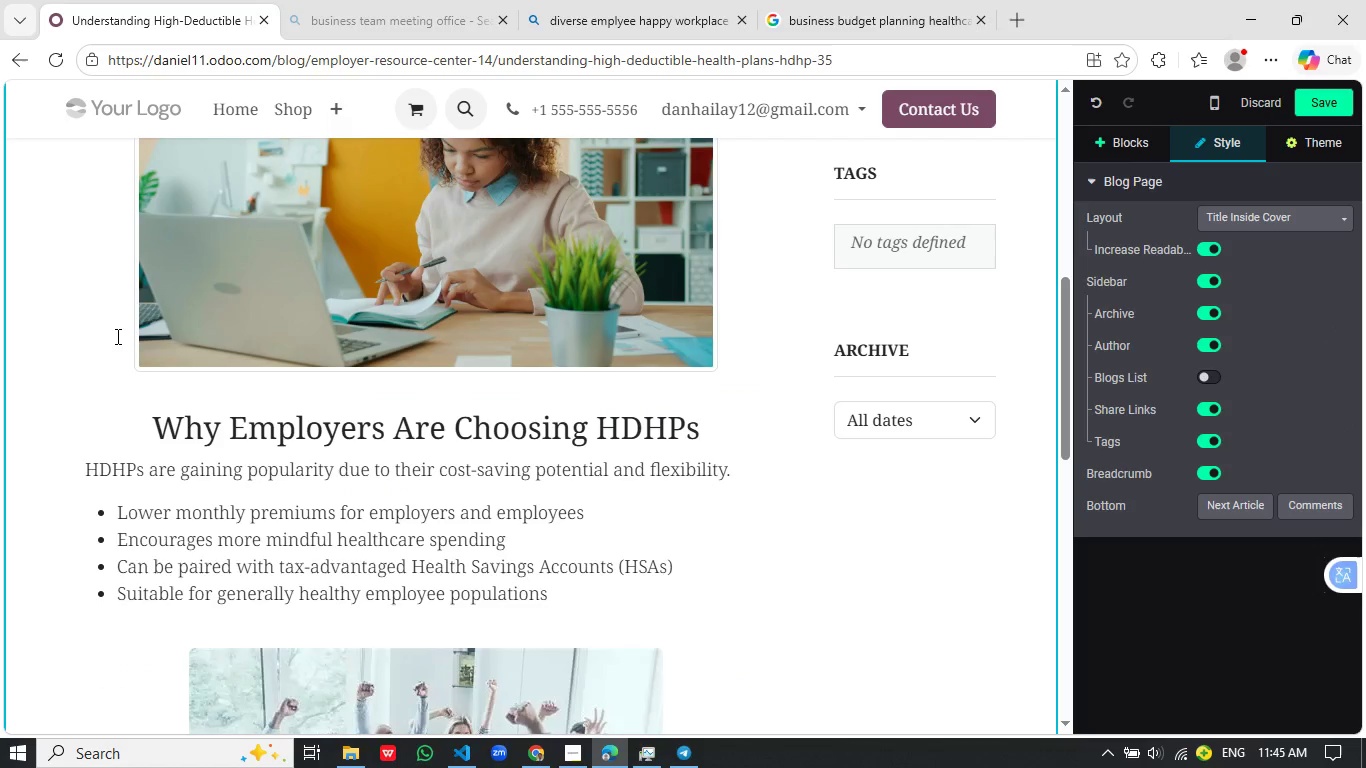 
left_click([118, 335])
 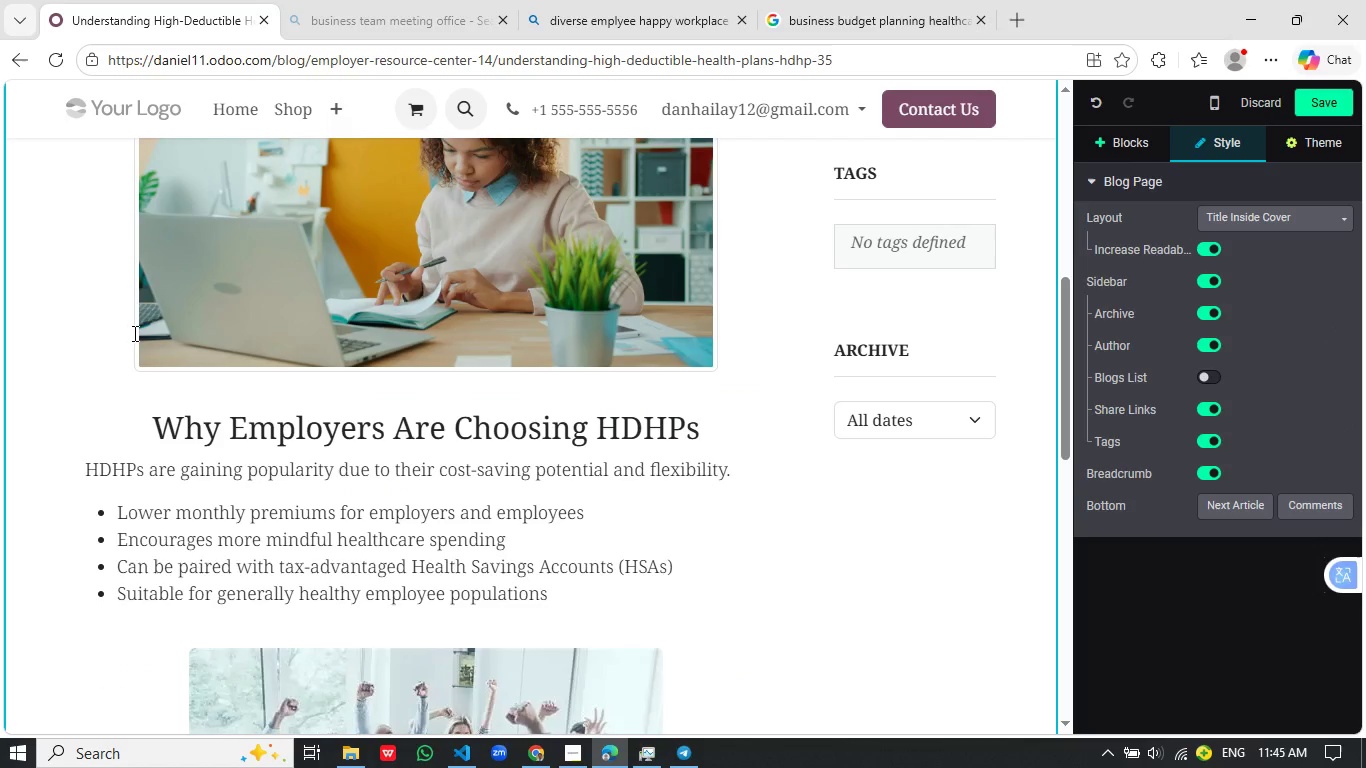 
left_click([133, 333])
 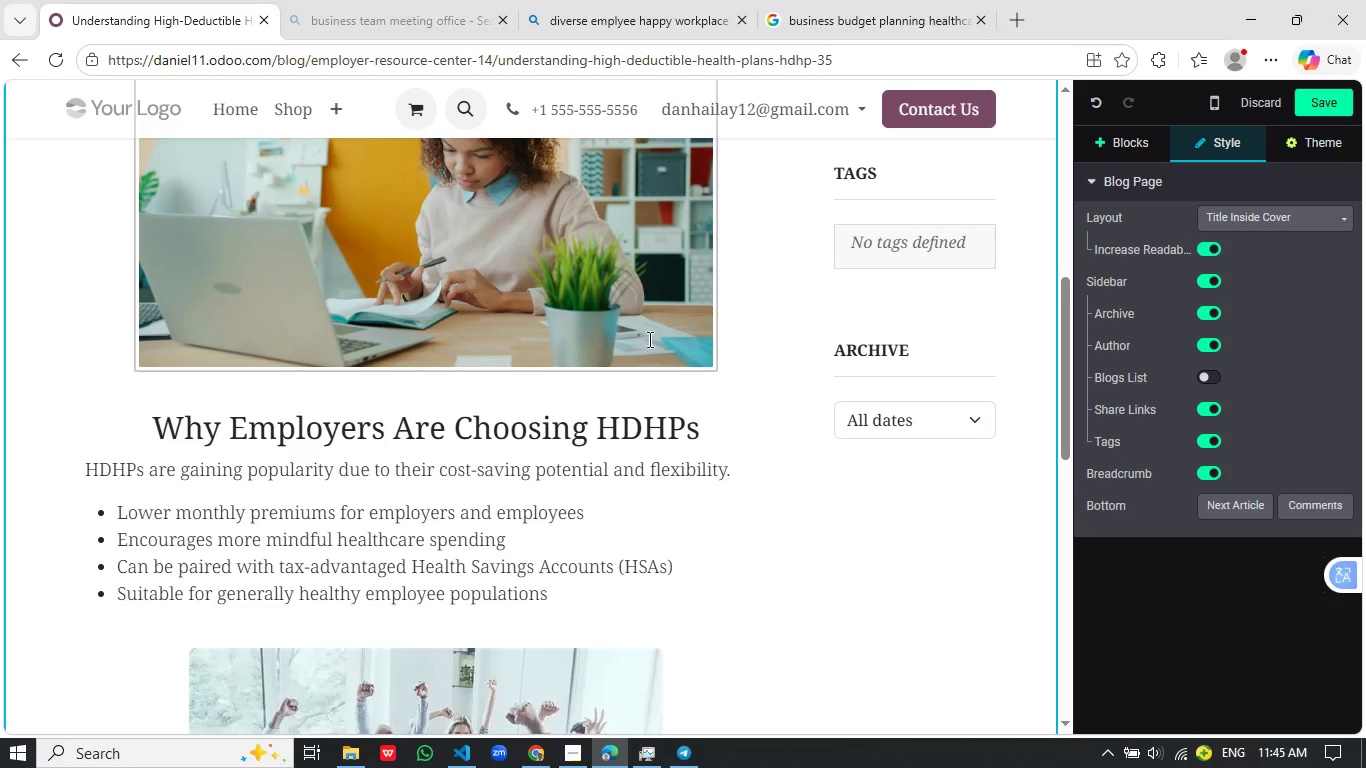 
scroll: coordinate [721, 513], scroll_direction: up, amount: 3.0
 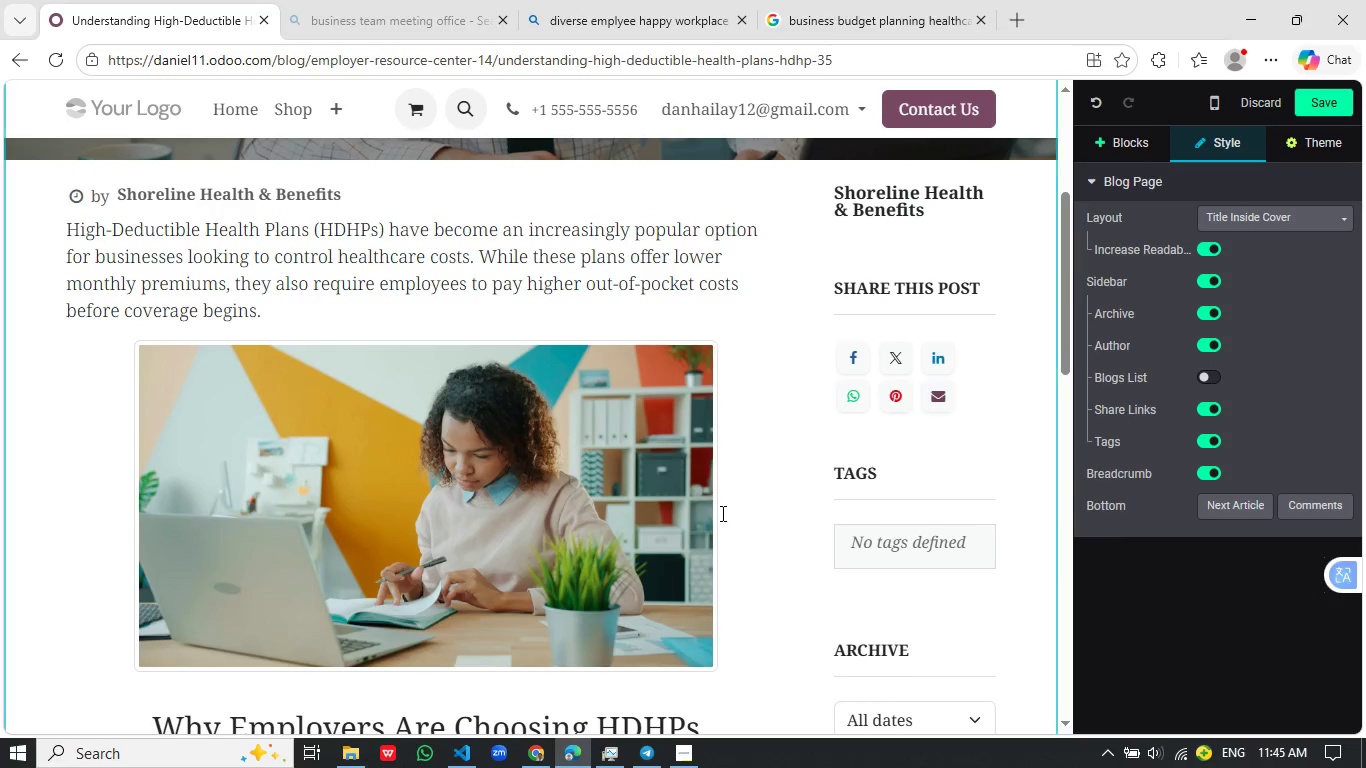 
scroll: coordinate [721, 513], scroll_direction: down, amount: 1.0
 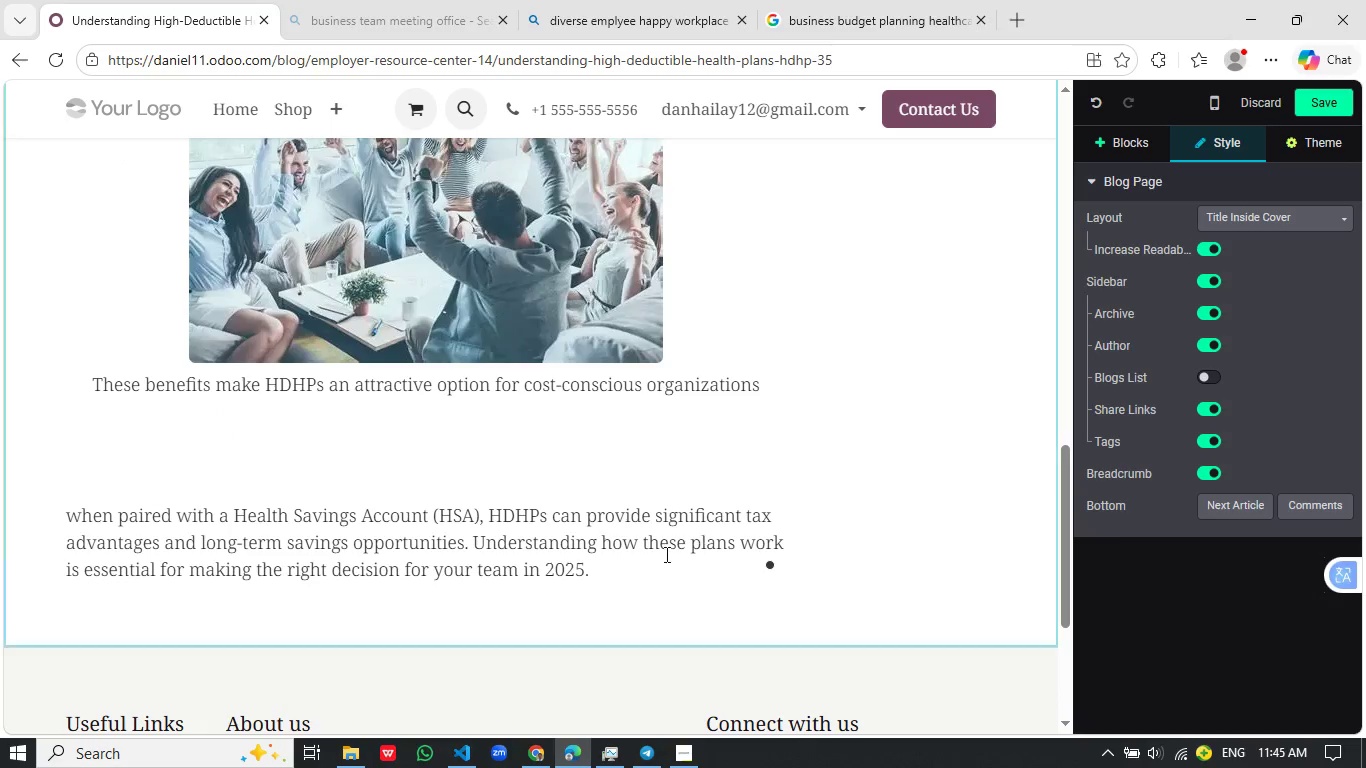 
left_click_drag(start_coordinate=[600, 570], to_coordinate=[44, 522])
 